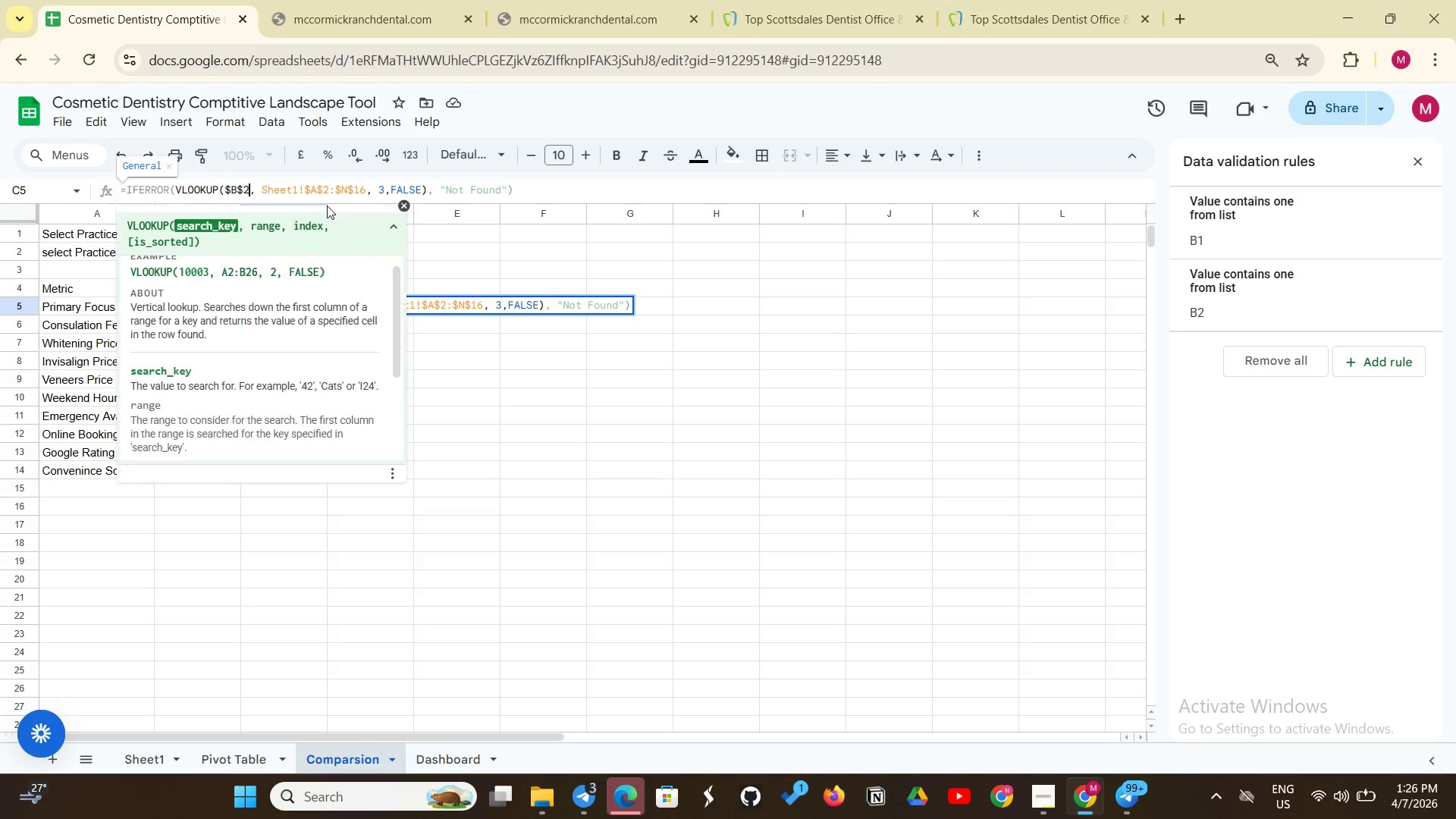 
key(2)
 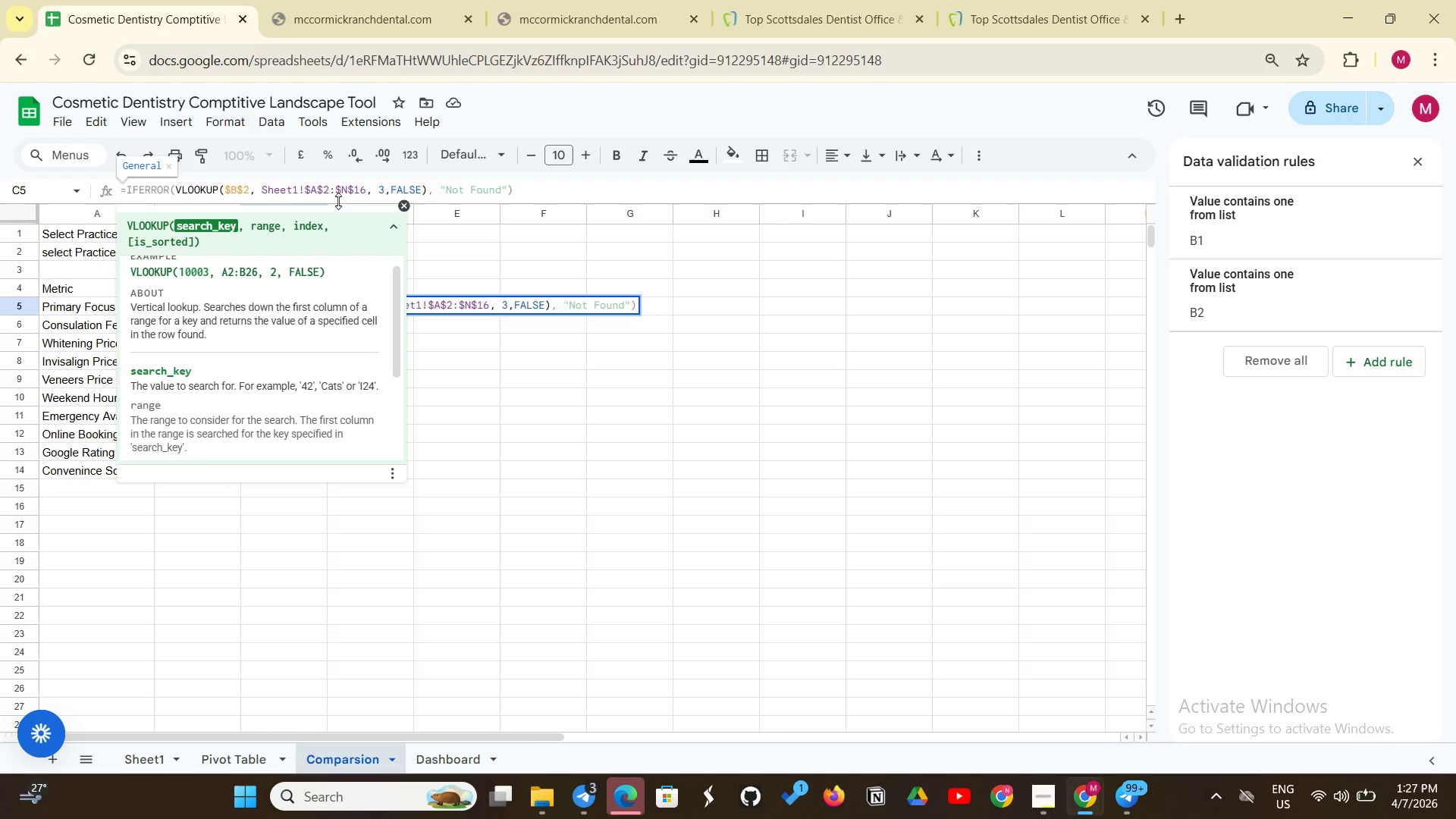 
wait(10.97)
 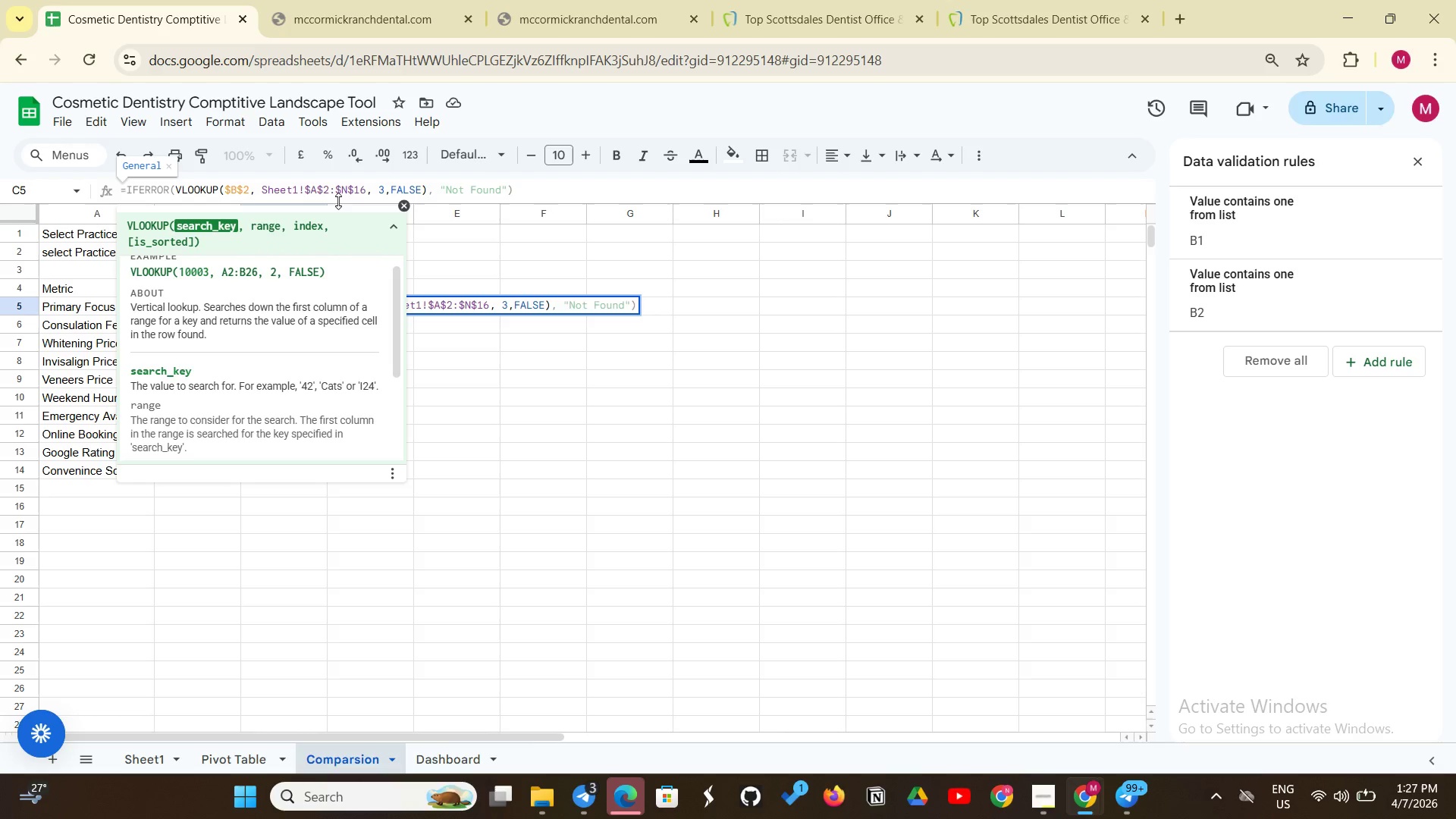 
left_click([573, 303])
 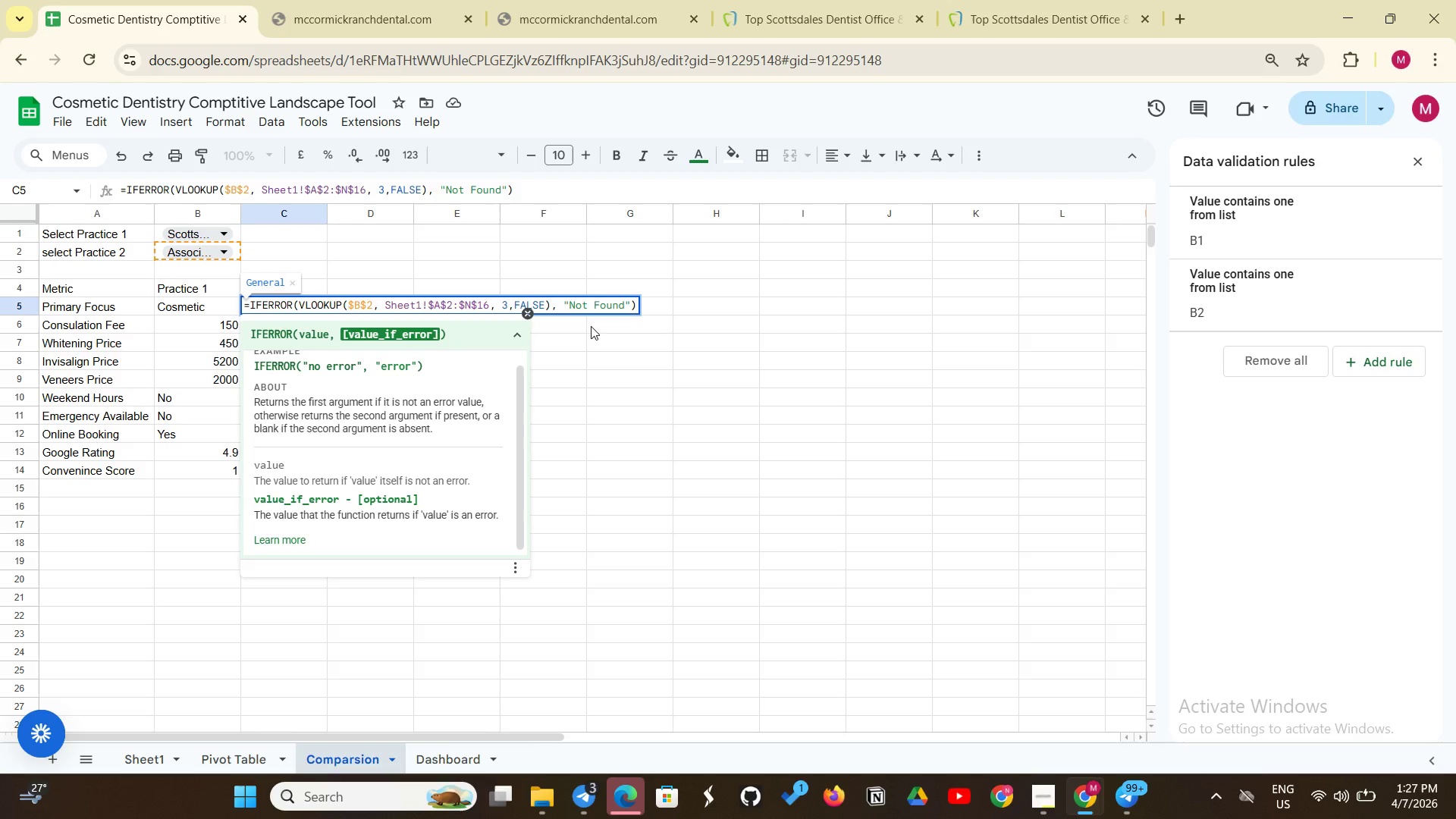 
key(Enter)
 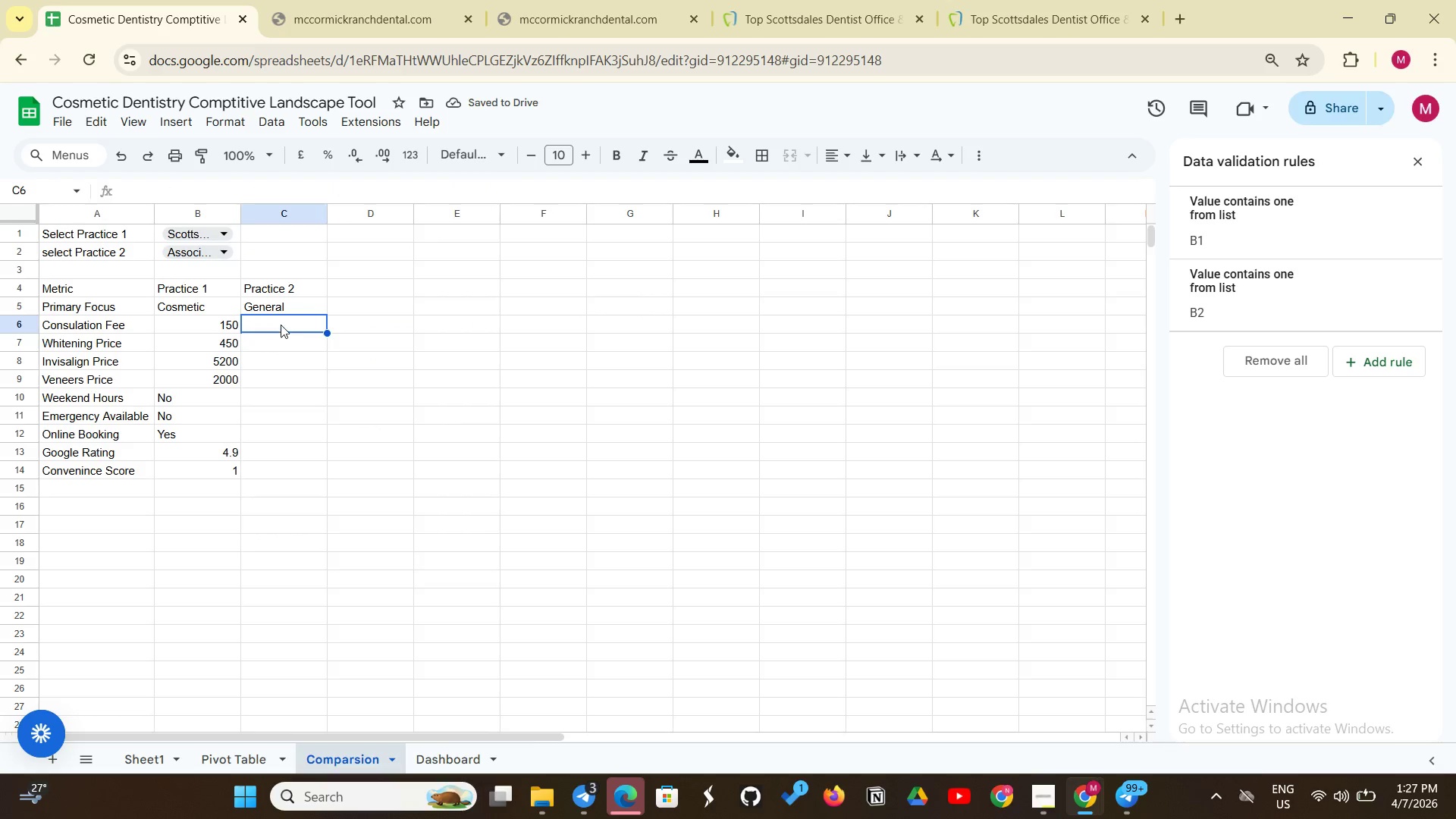 
left_click([265, 304])
 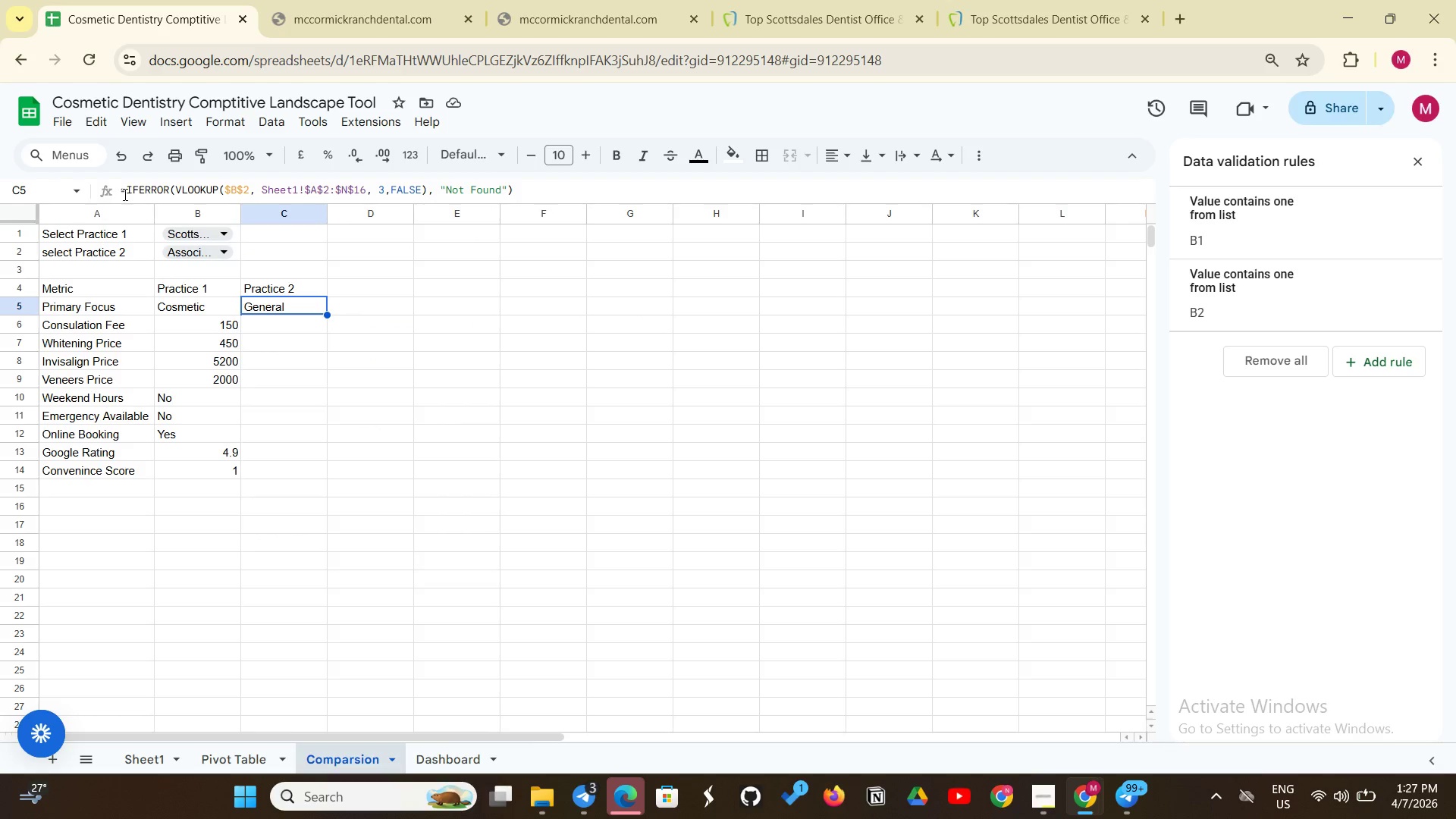 
left_click([121, 191])
 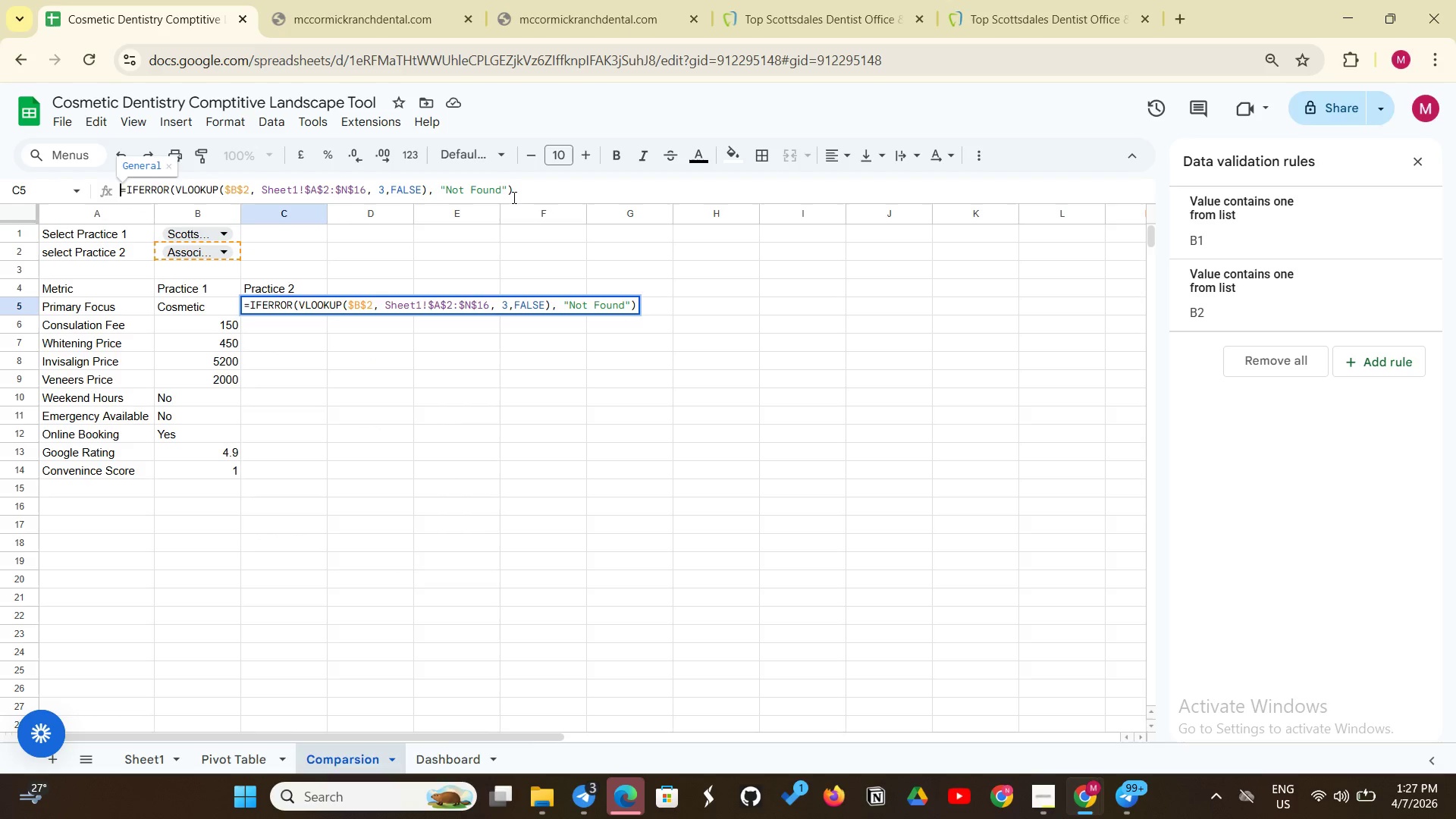 
left_click_drag(start_coordinate=[517, 192], to_coordinate=[123, 196])
 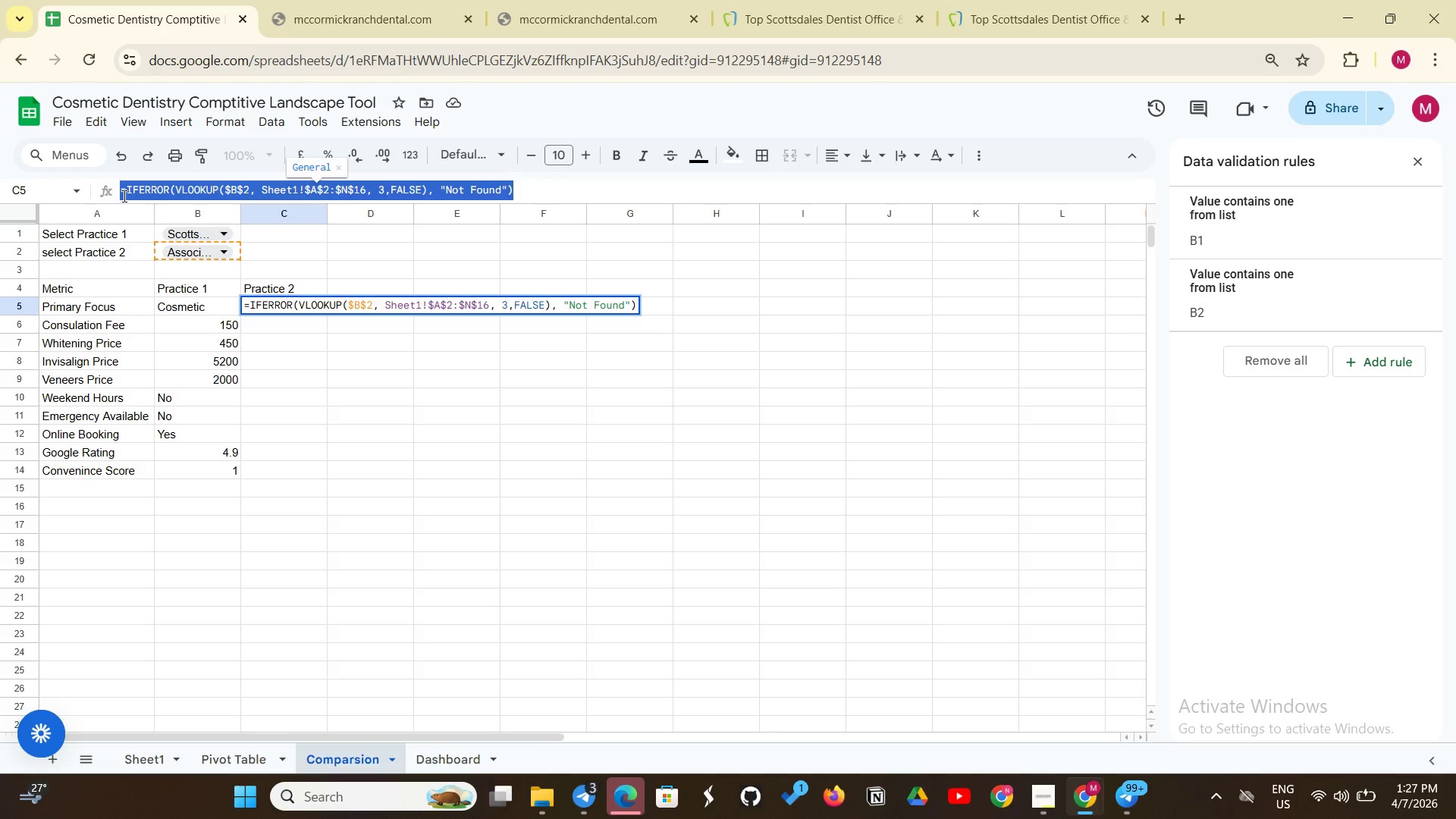 
key(Control+ControlLeft)
 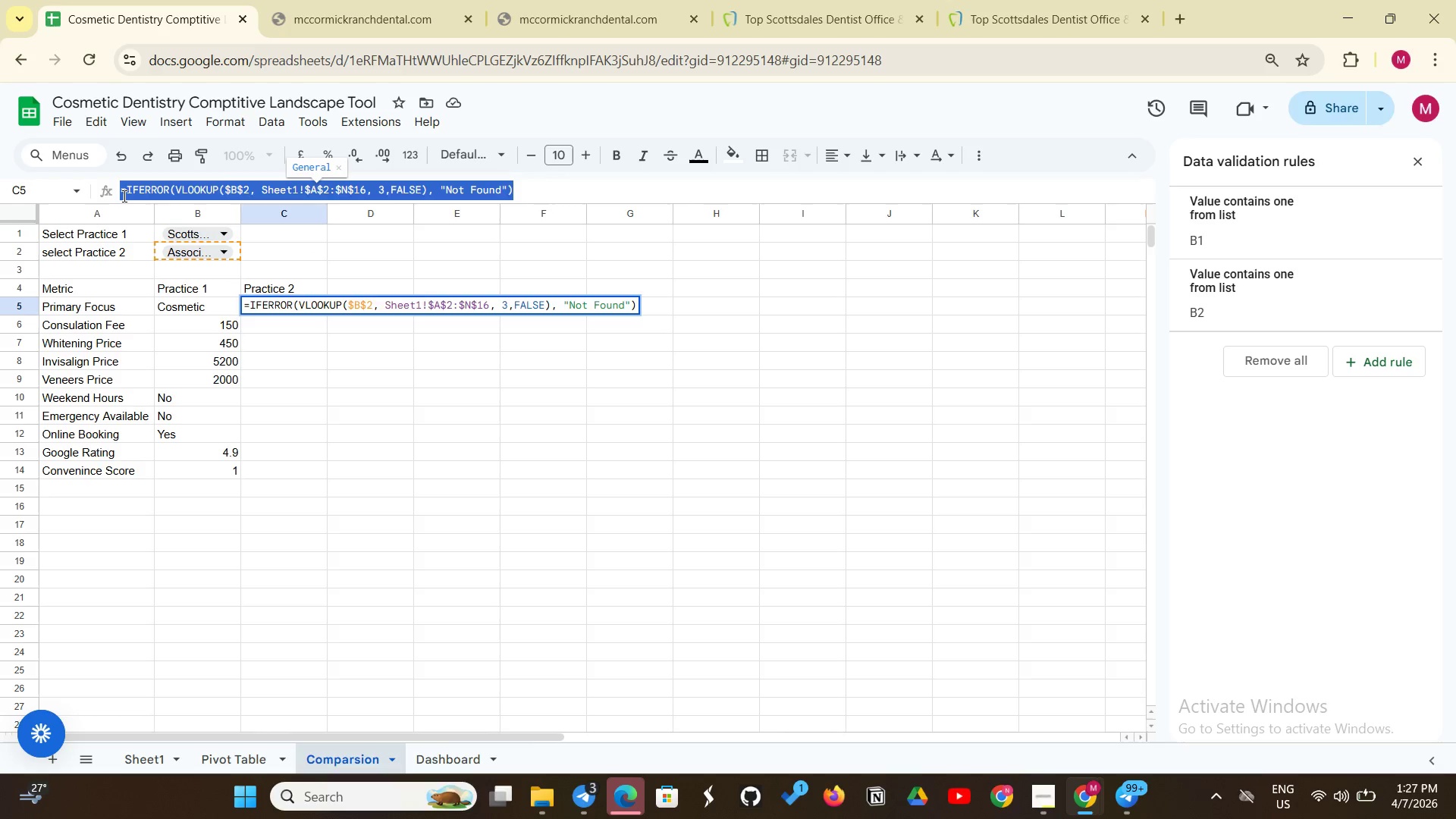 
key(Control+C)
 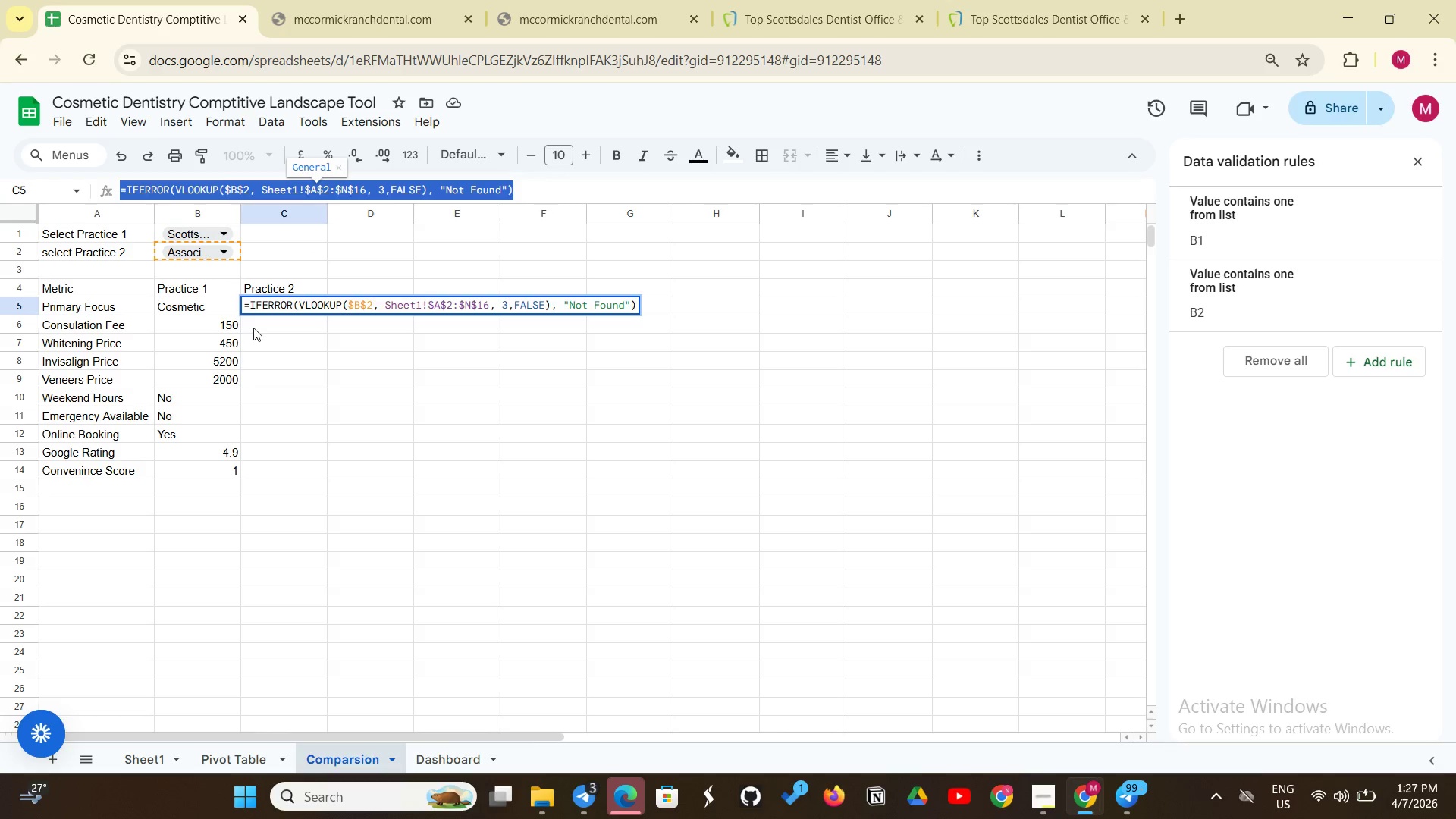 
left_click([255, 328])
 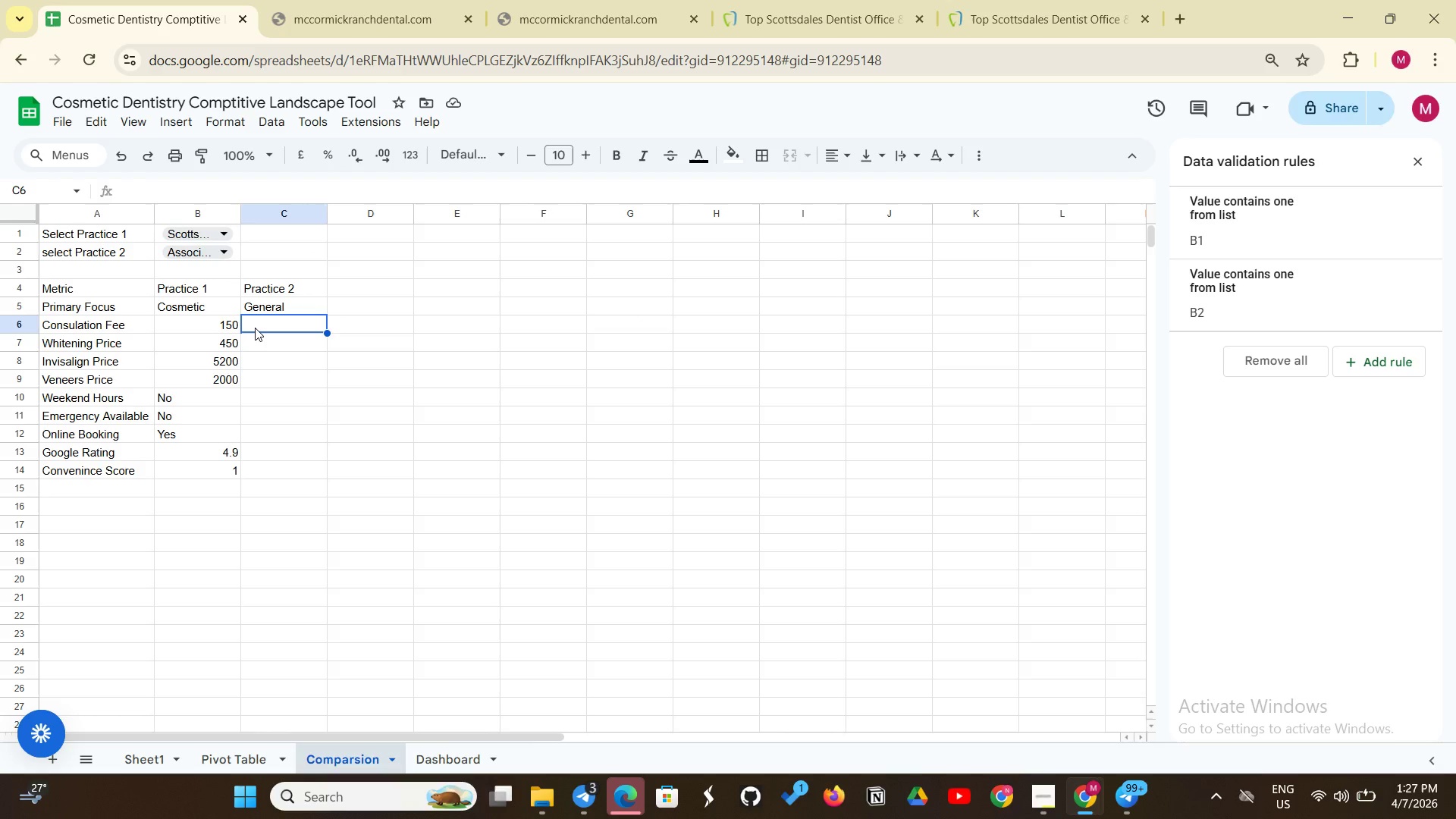 
hold_key(key=ControlLeft, duration=0.34)
 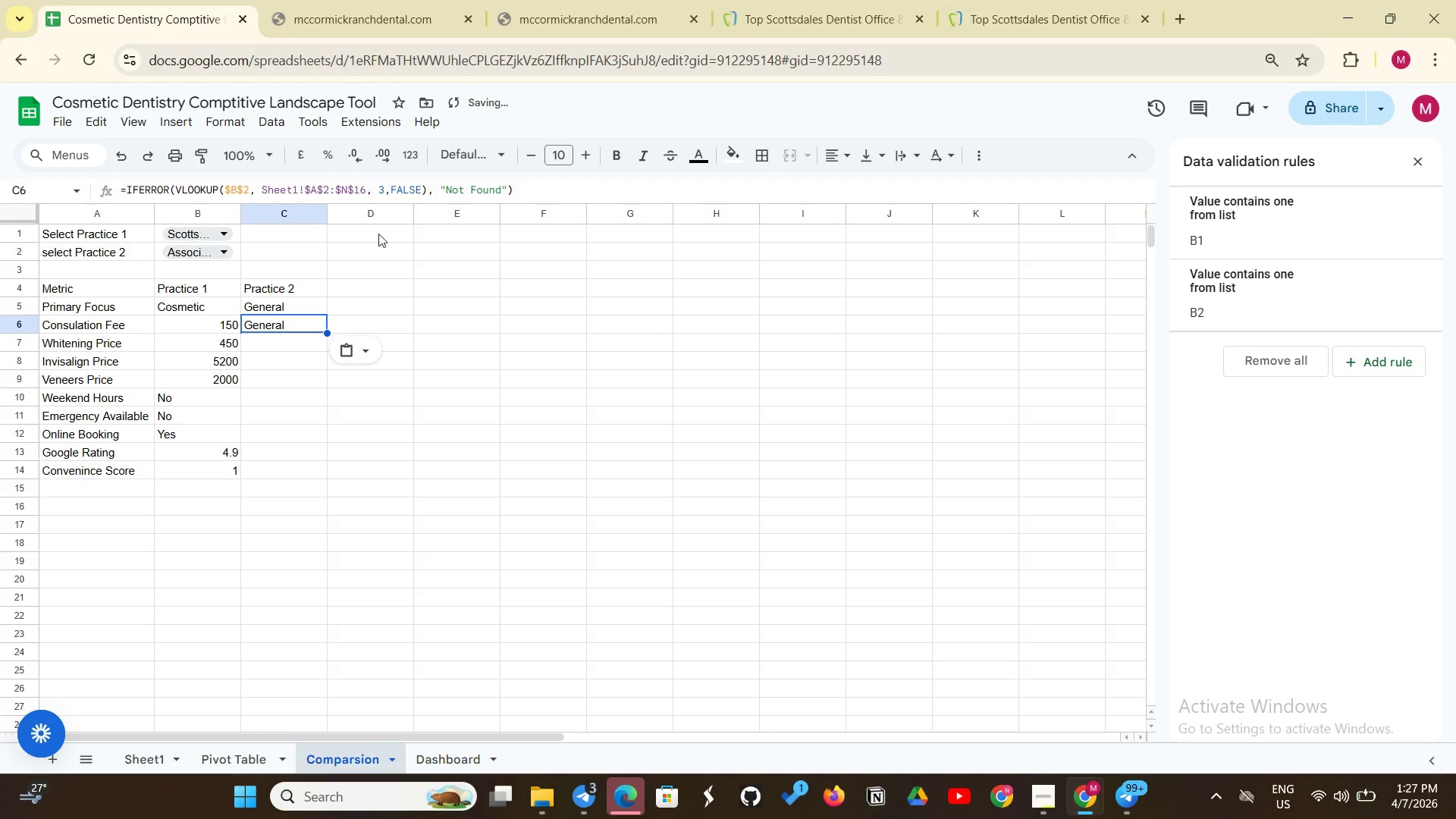 
key(V)
 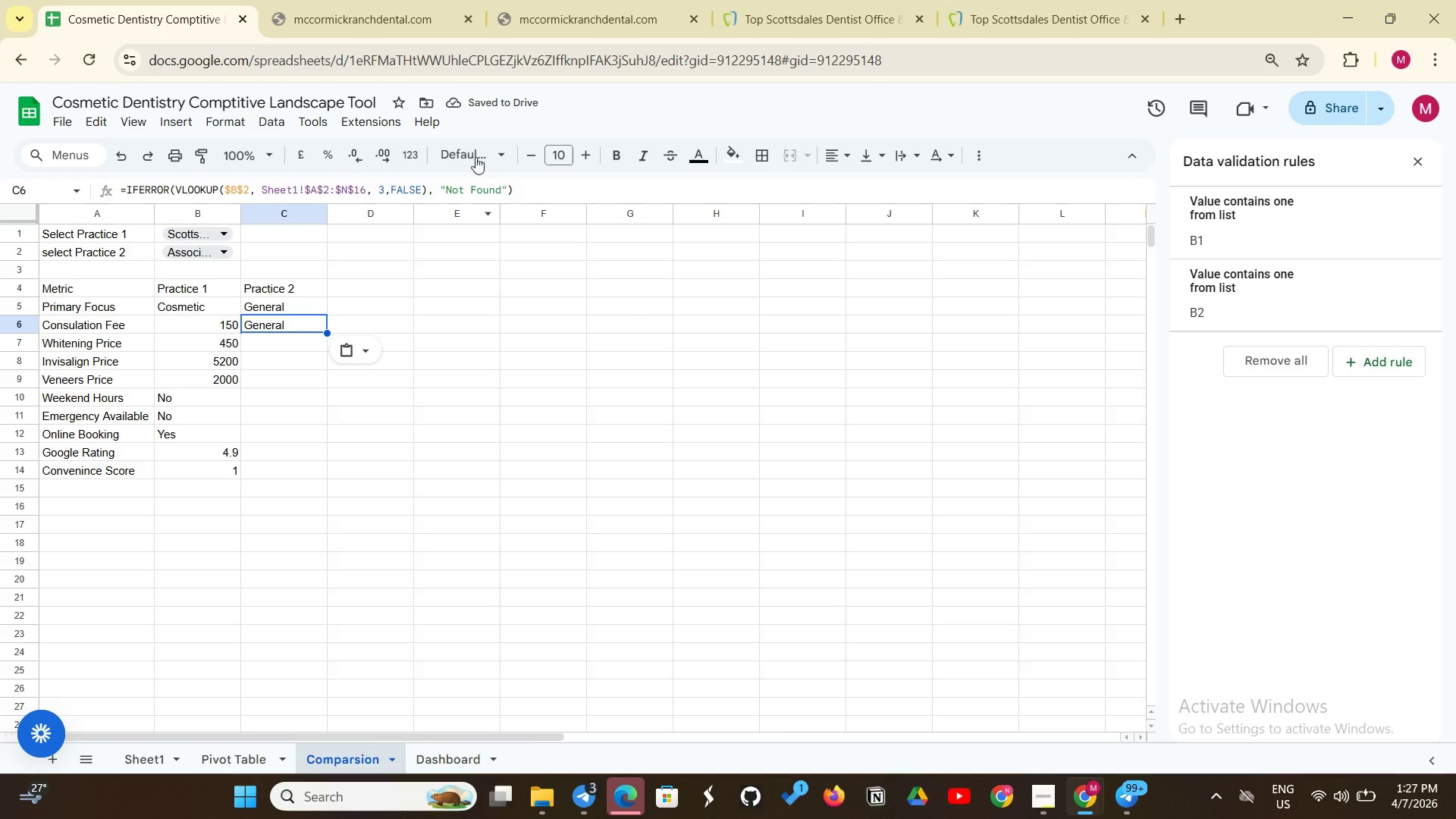 
wait(5.05)
 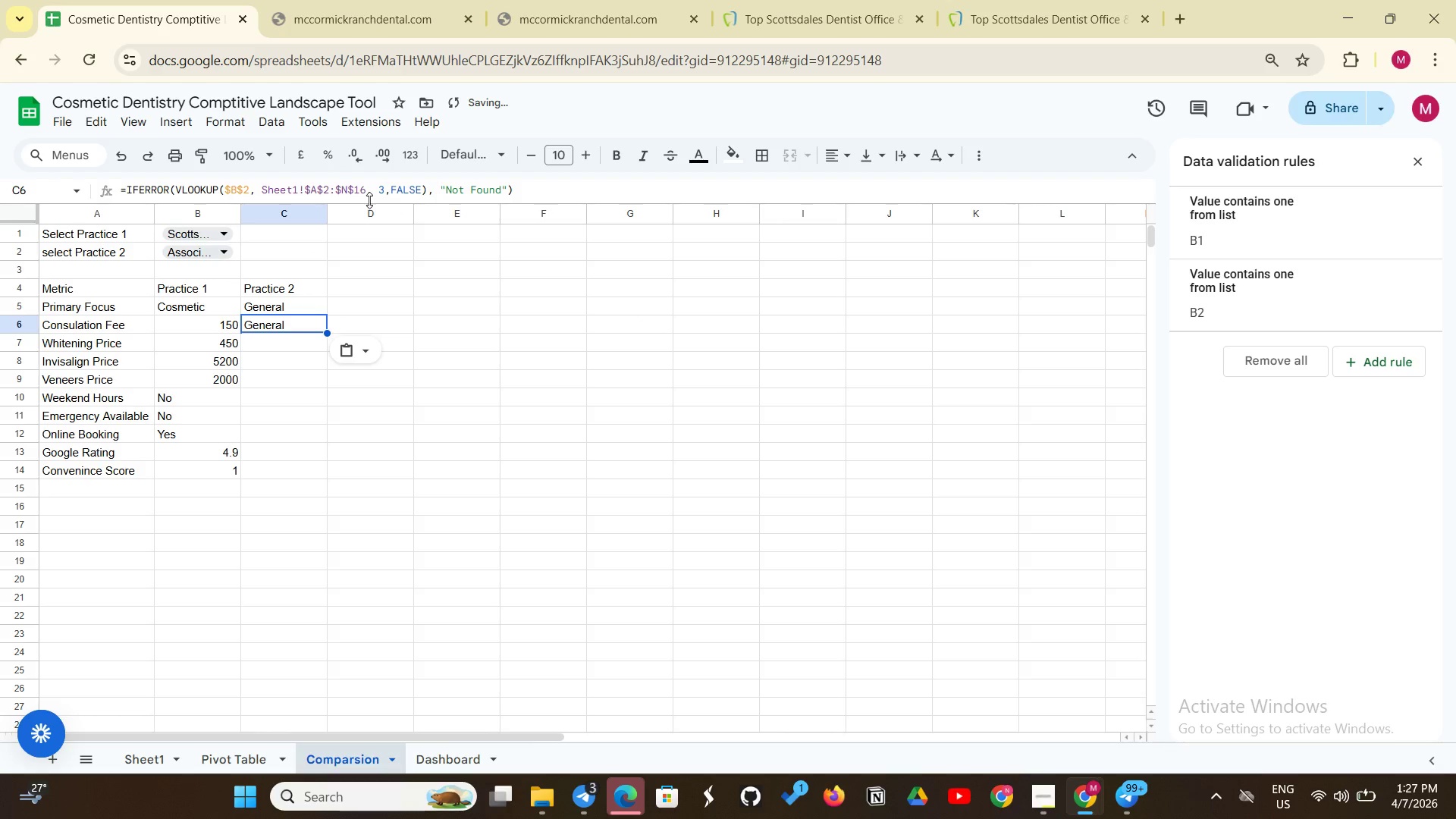 
left_click([384, 184])
 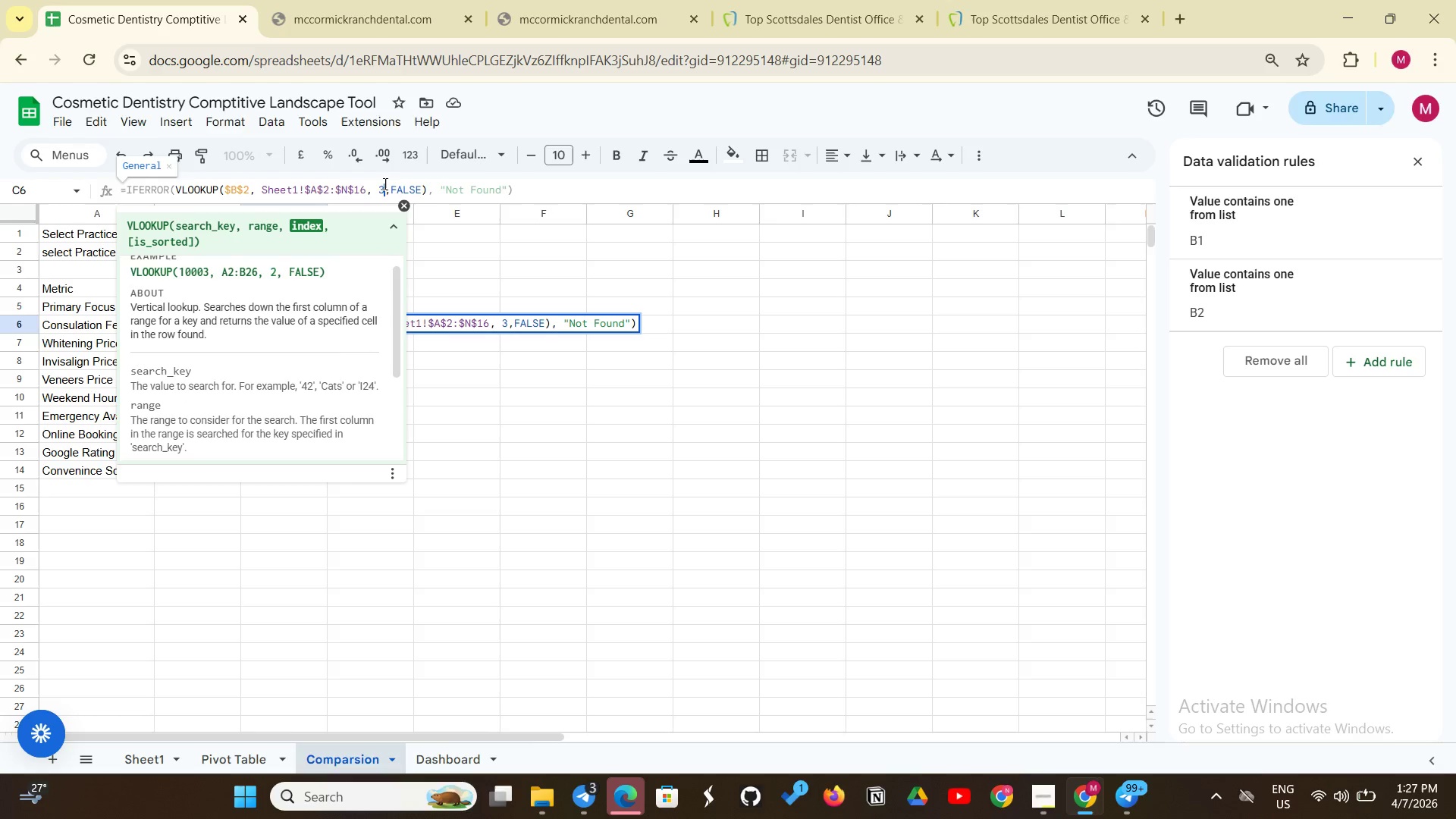 
key(Backspace)
 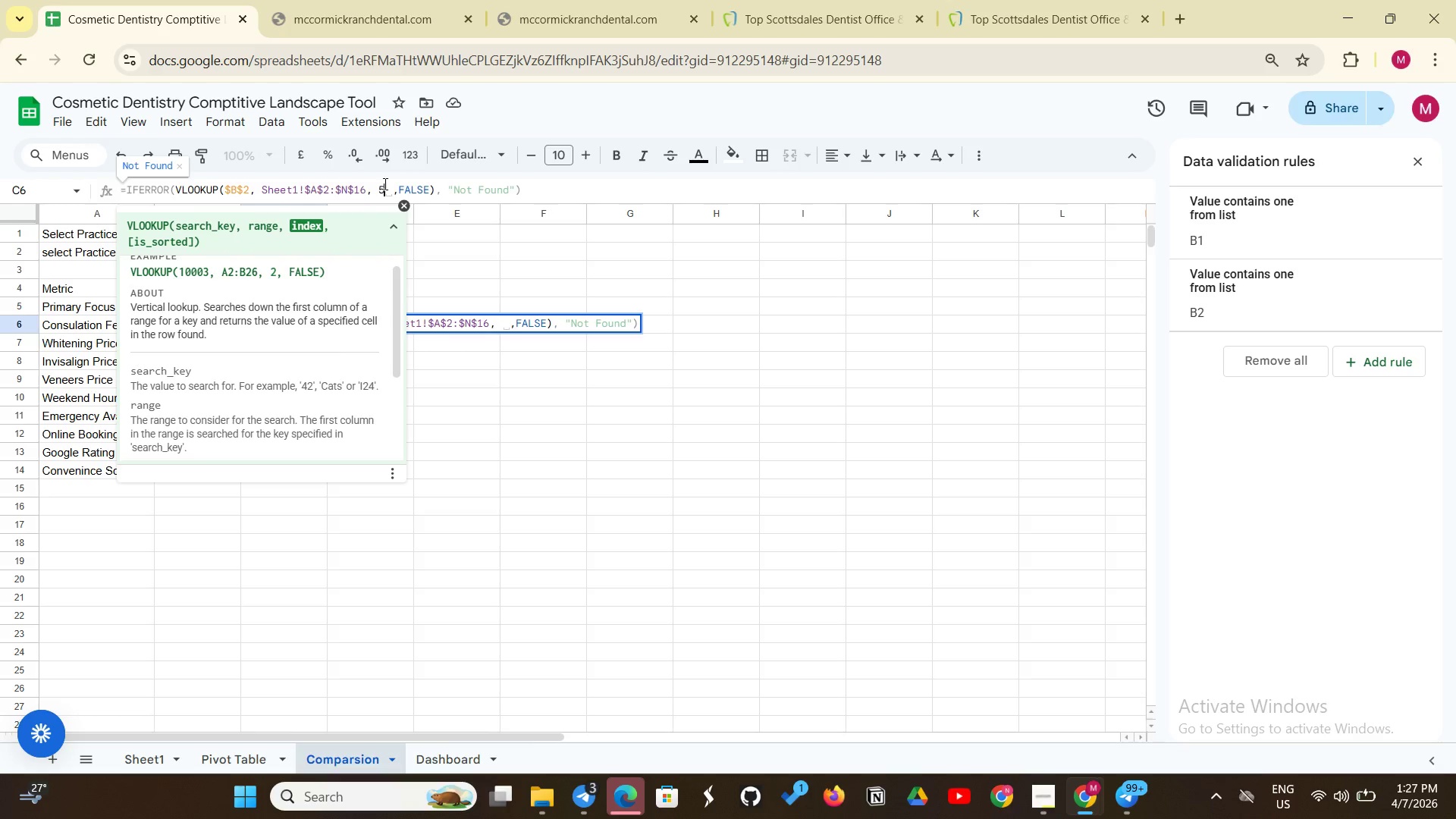 
key(5)
 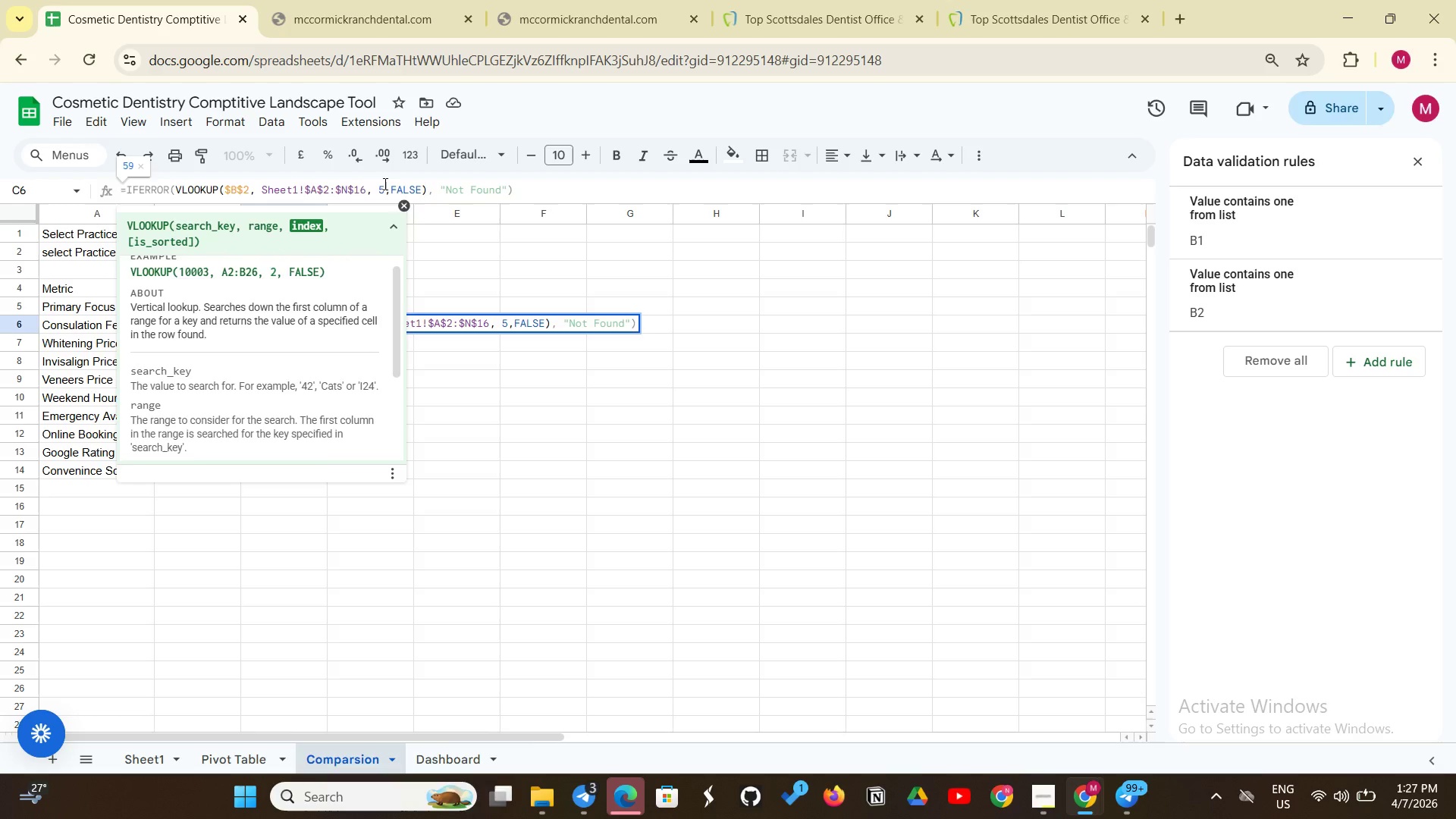 
key(Enter)
 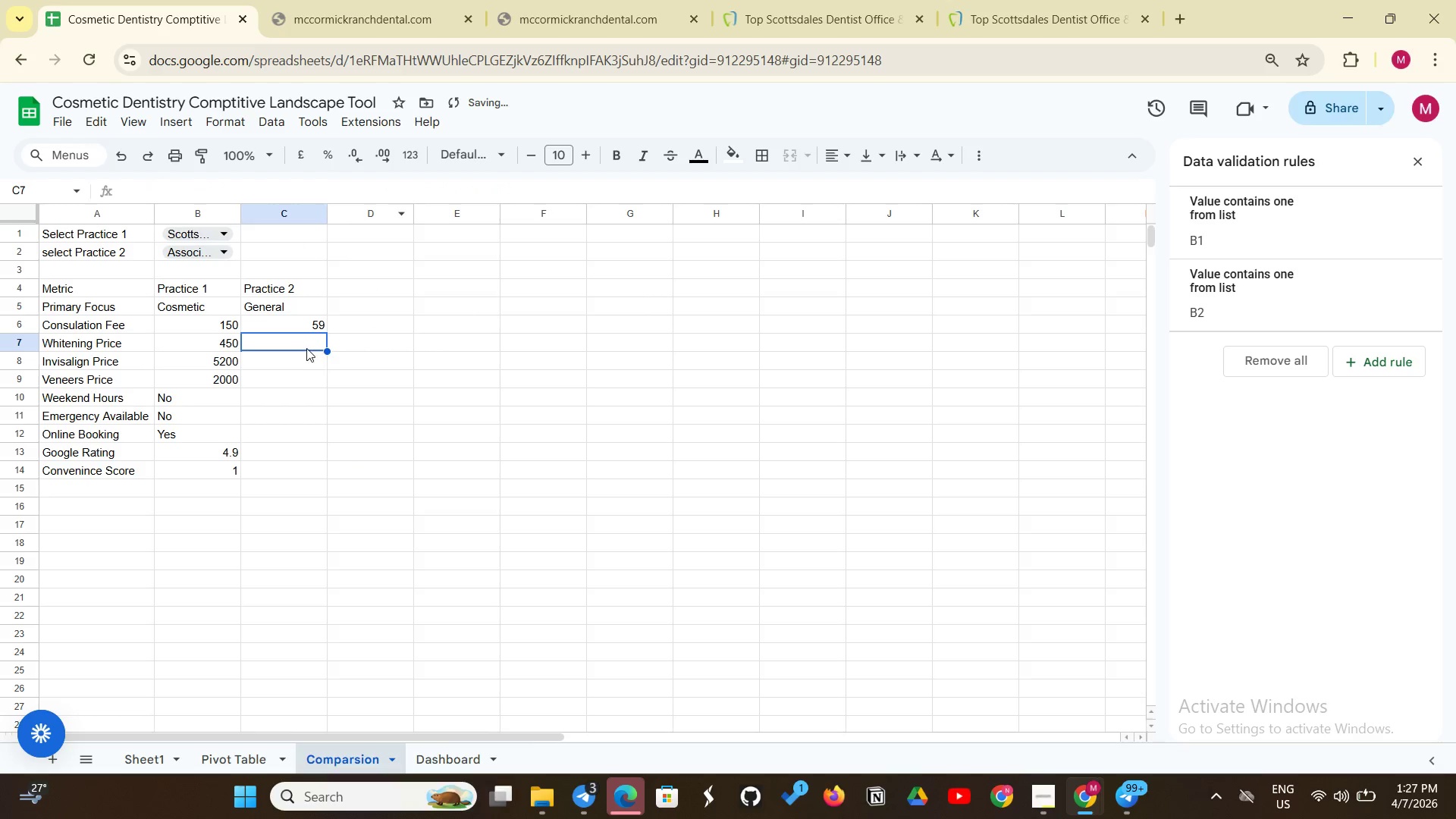 
left_click([303, 339])
 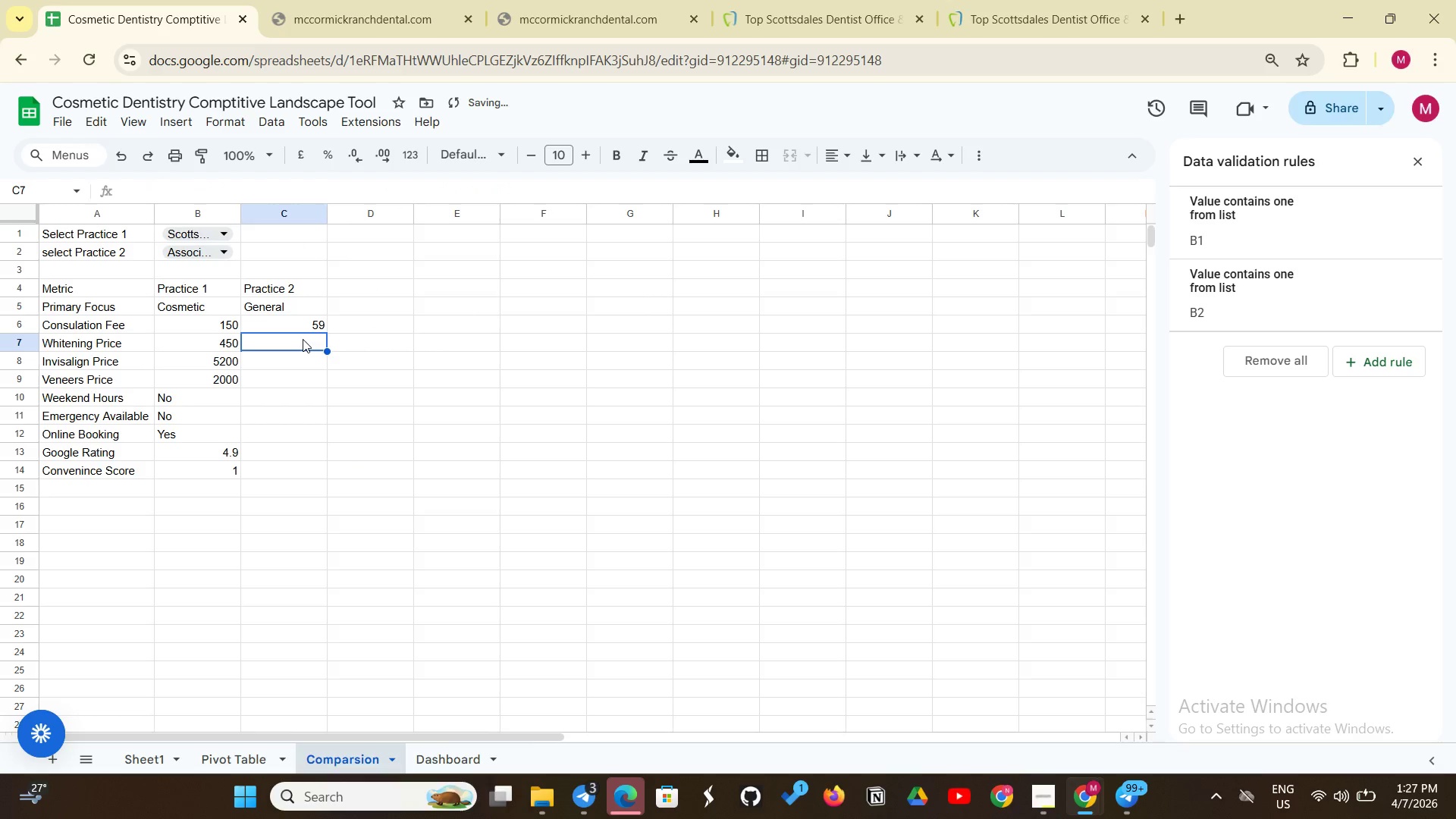 
key(Control+ControlLeft)
 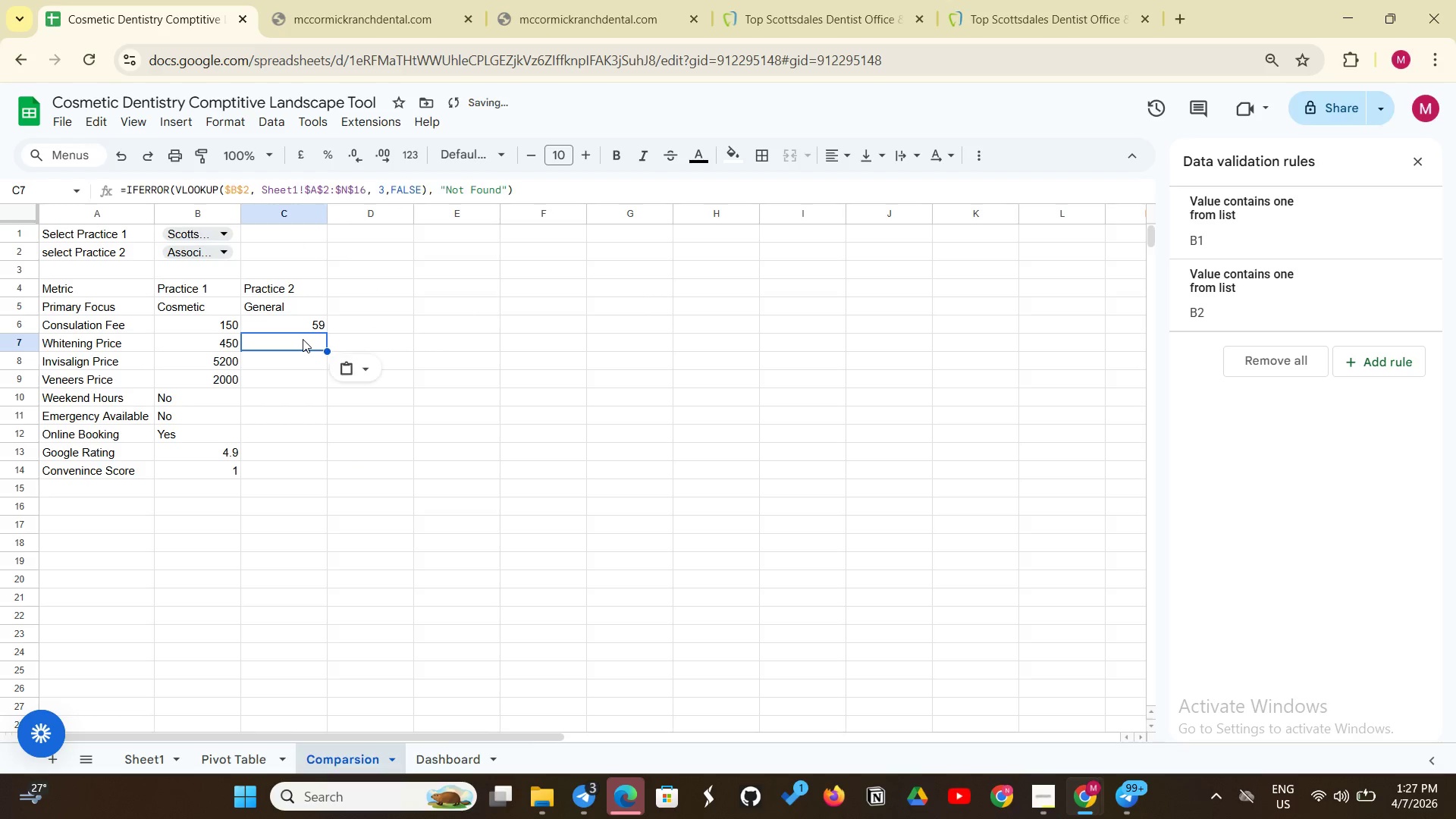 
key(Control+V)
 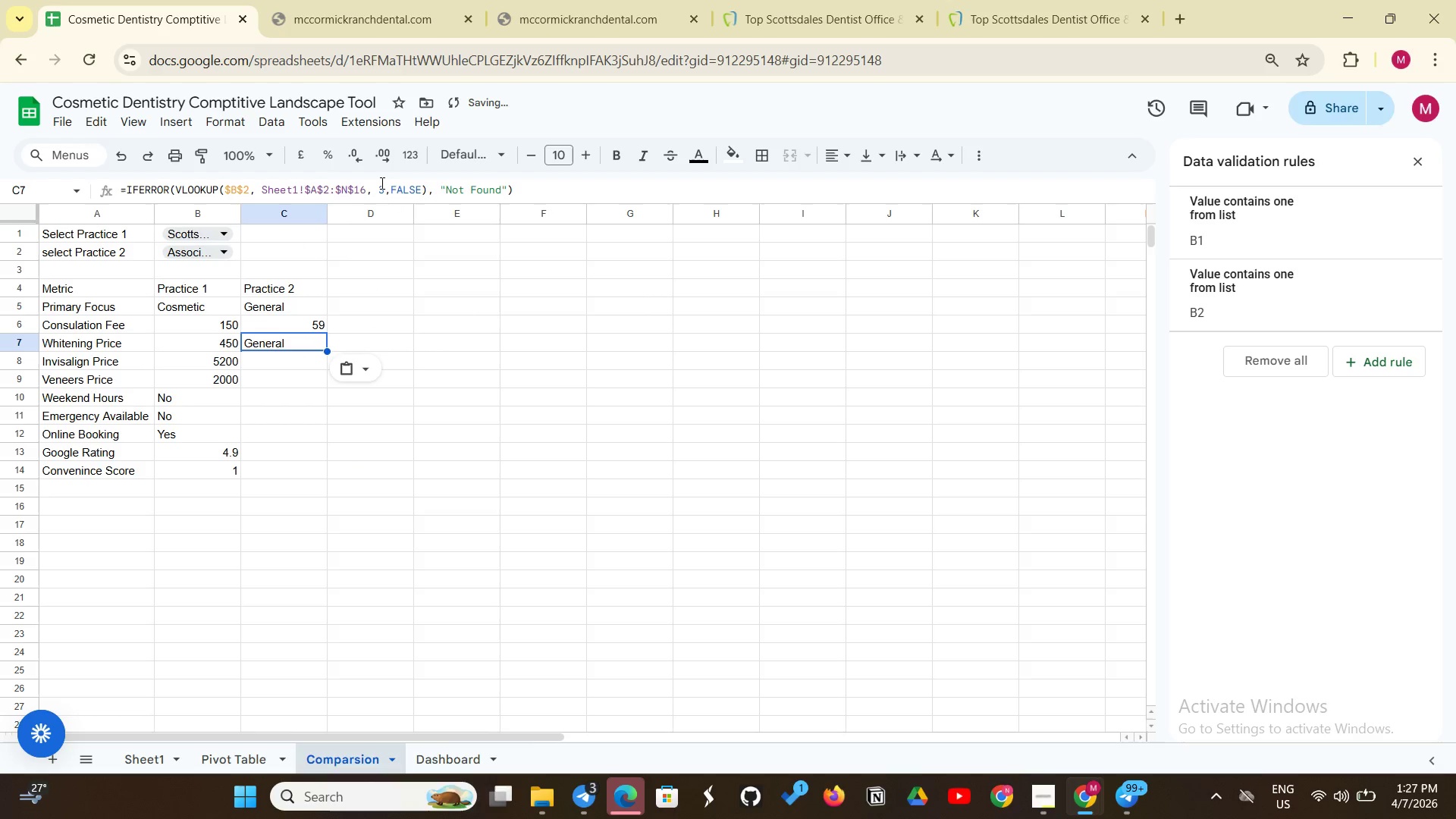 
left_click([381, 183])
 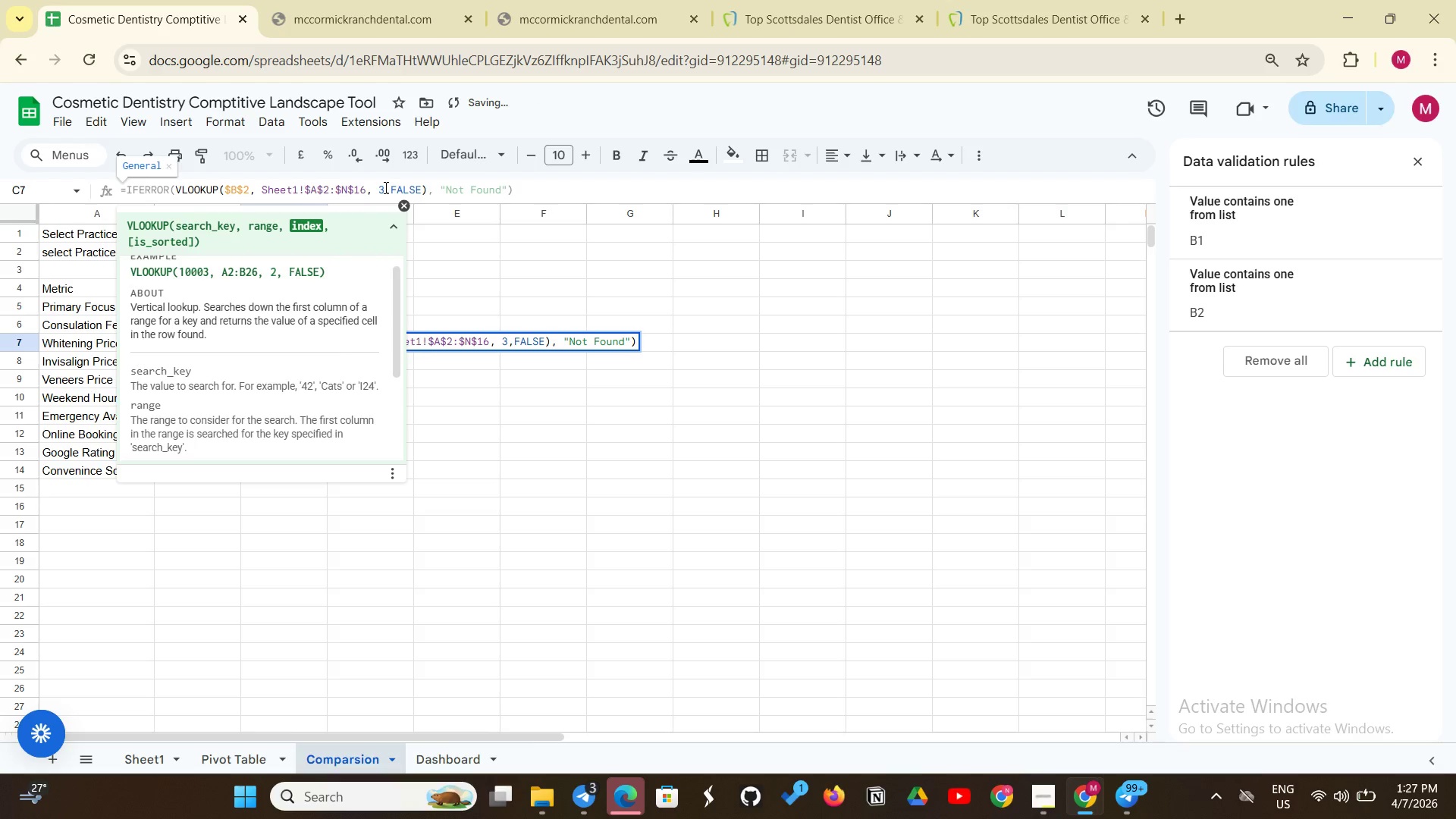 
left_click([384, 187])
 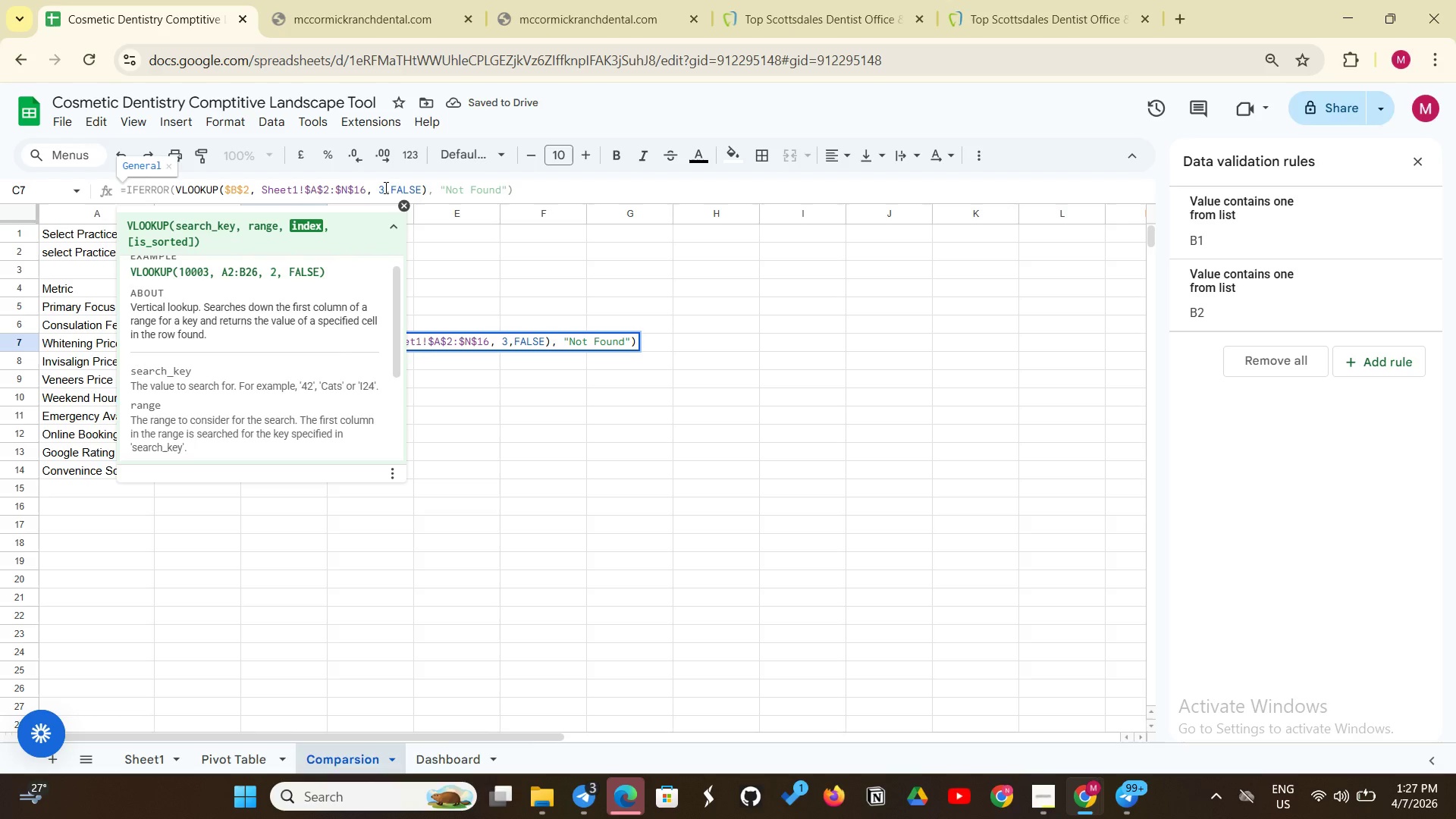 
key(Backspace)
 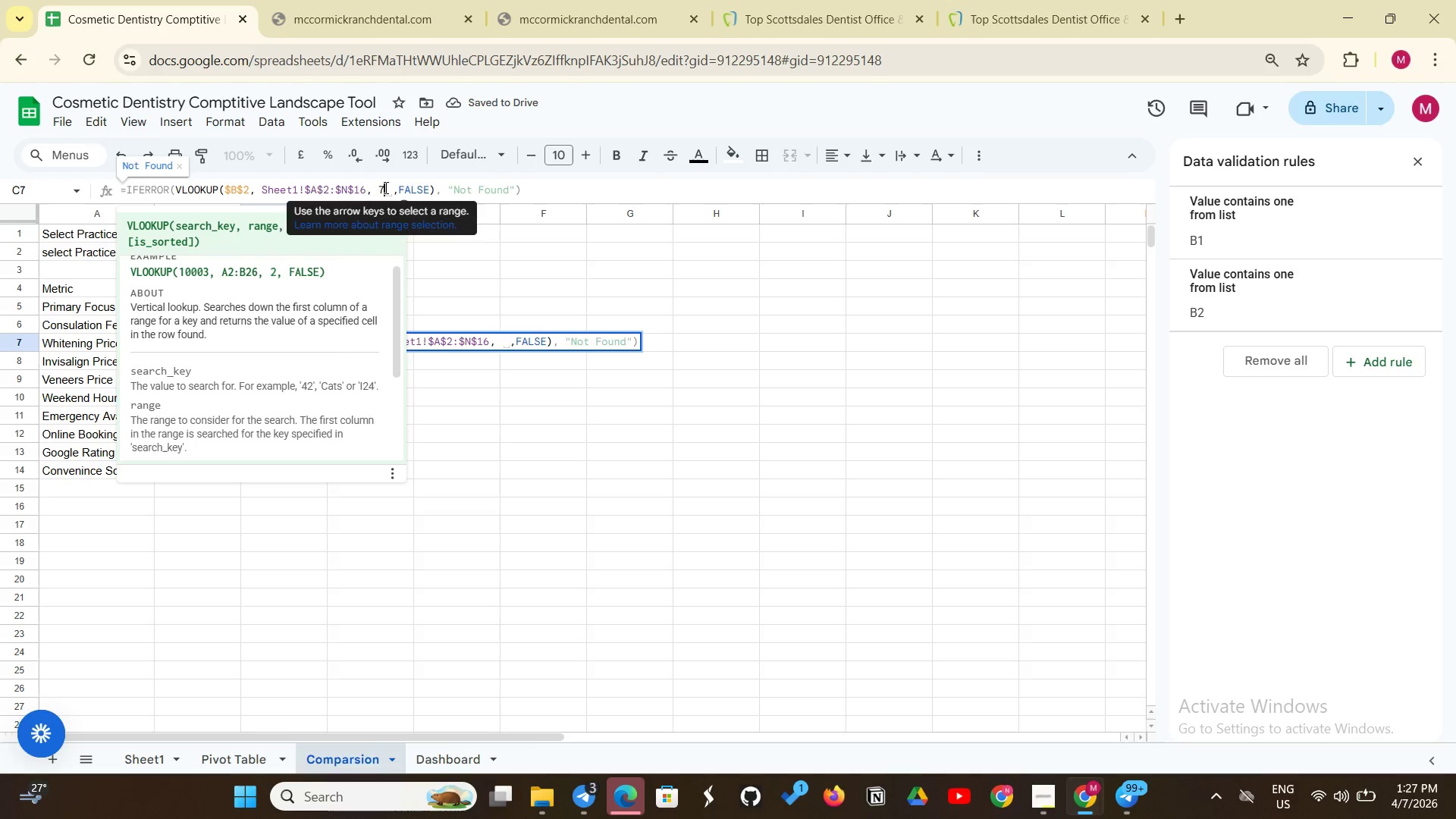 
key(7)
 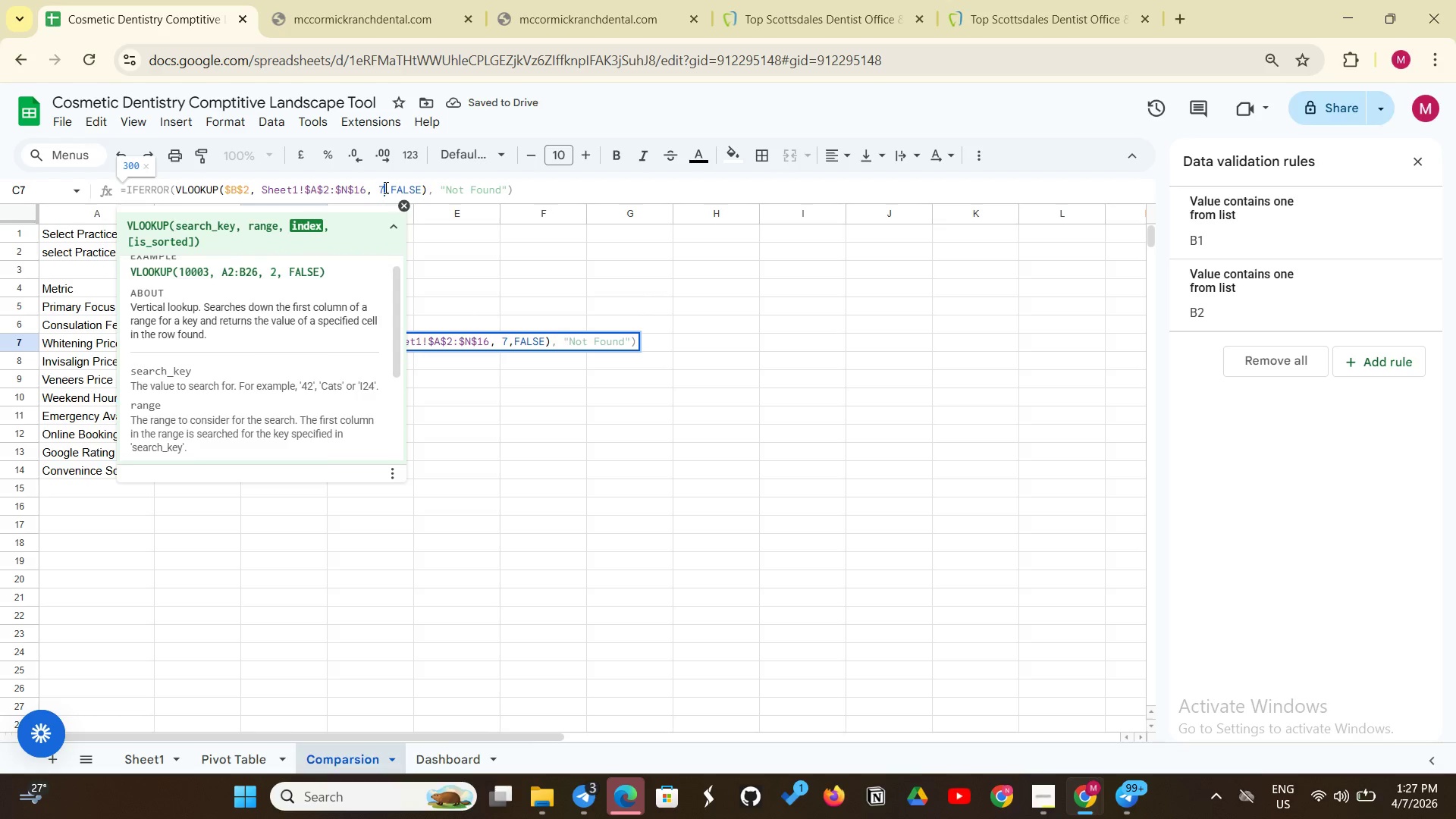 
key(Enter)
 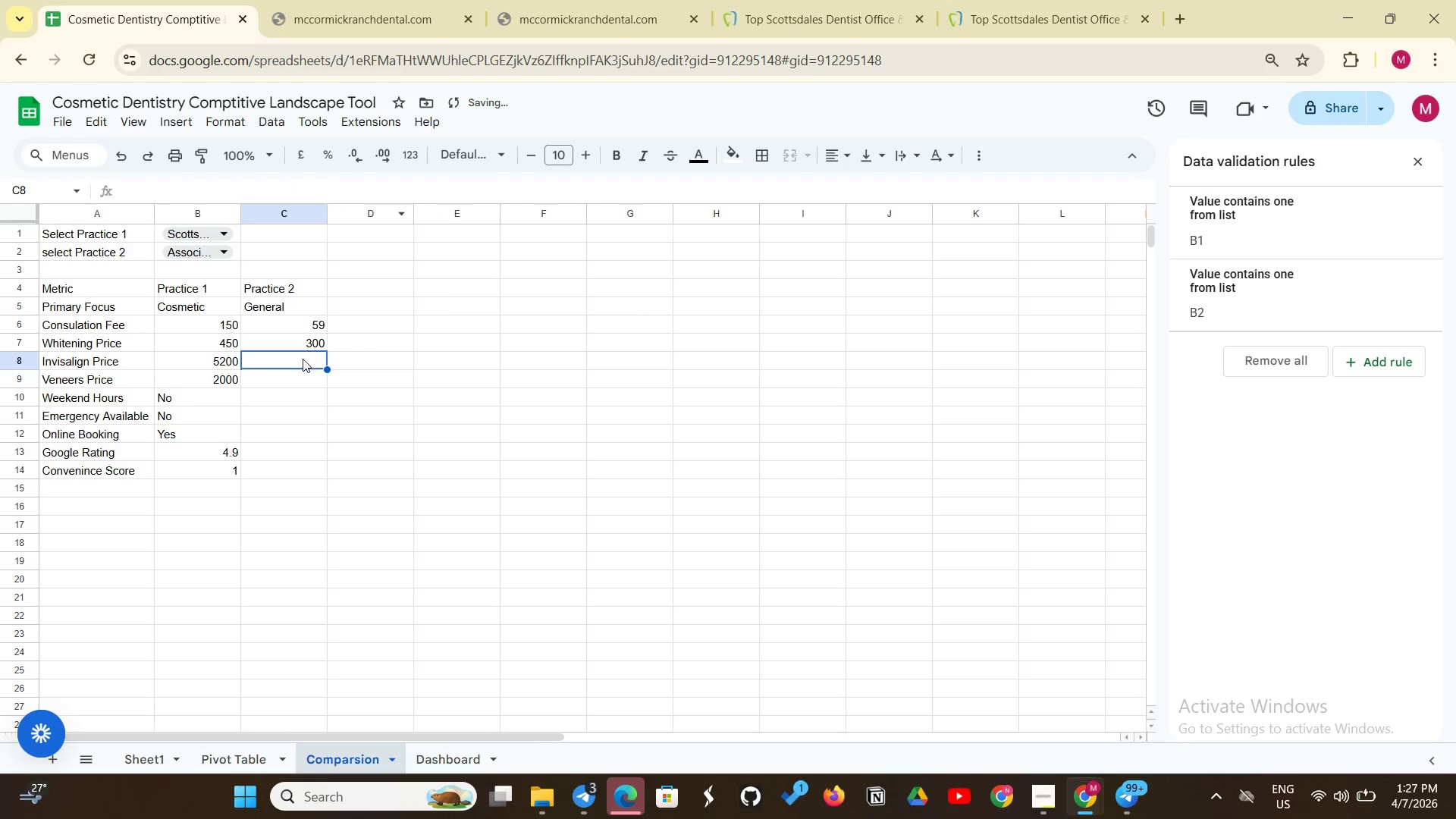 
left_click([303, 359])
 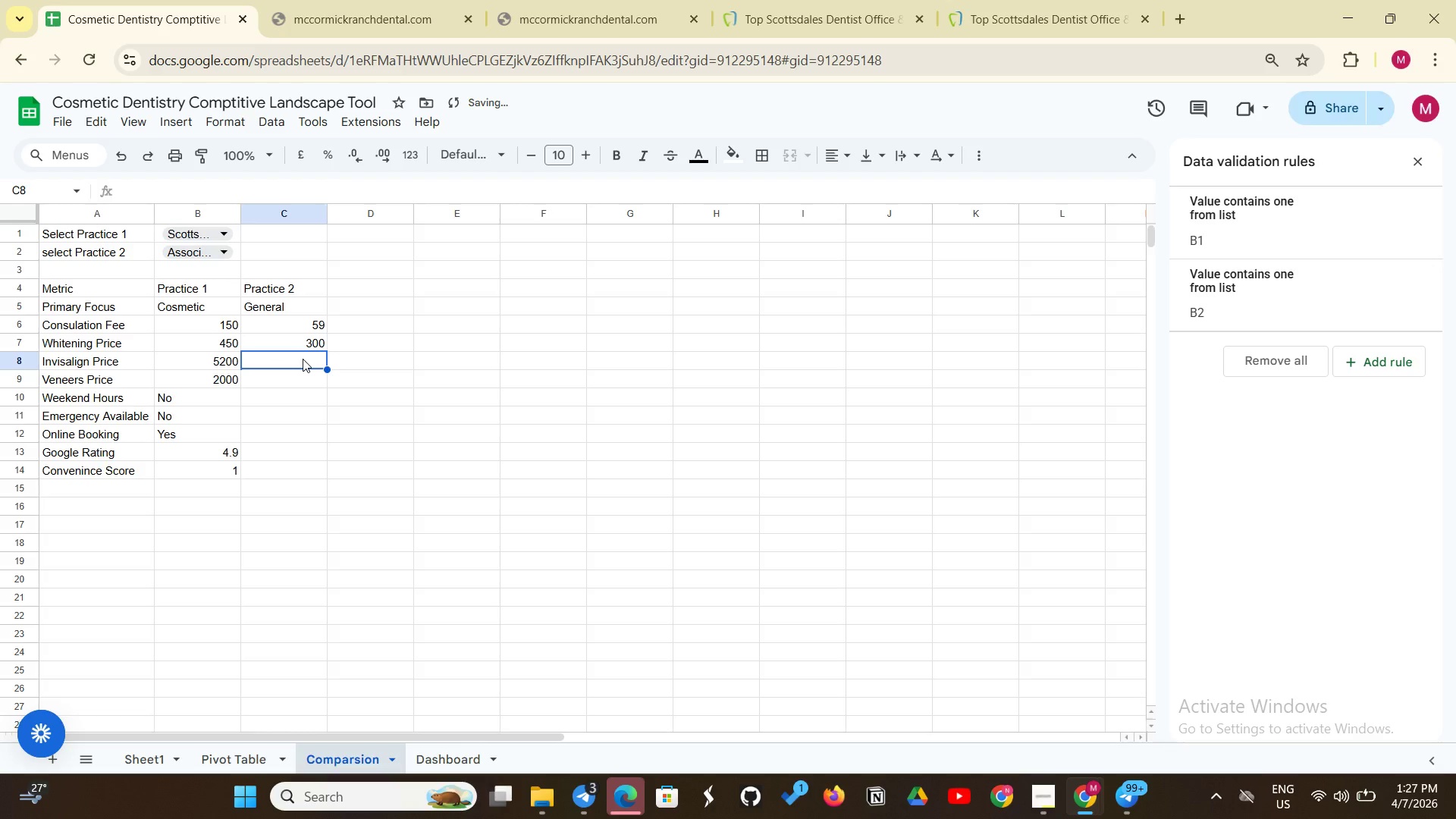 
key(Control+V)
 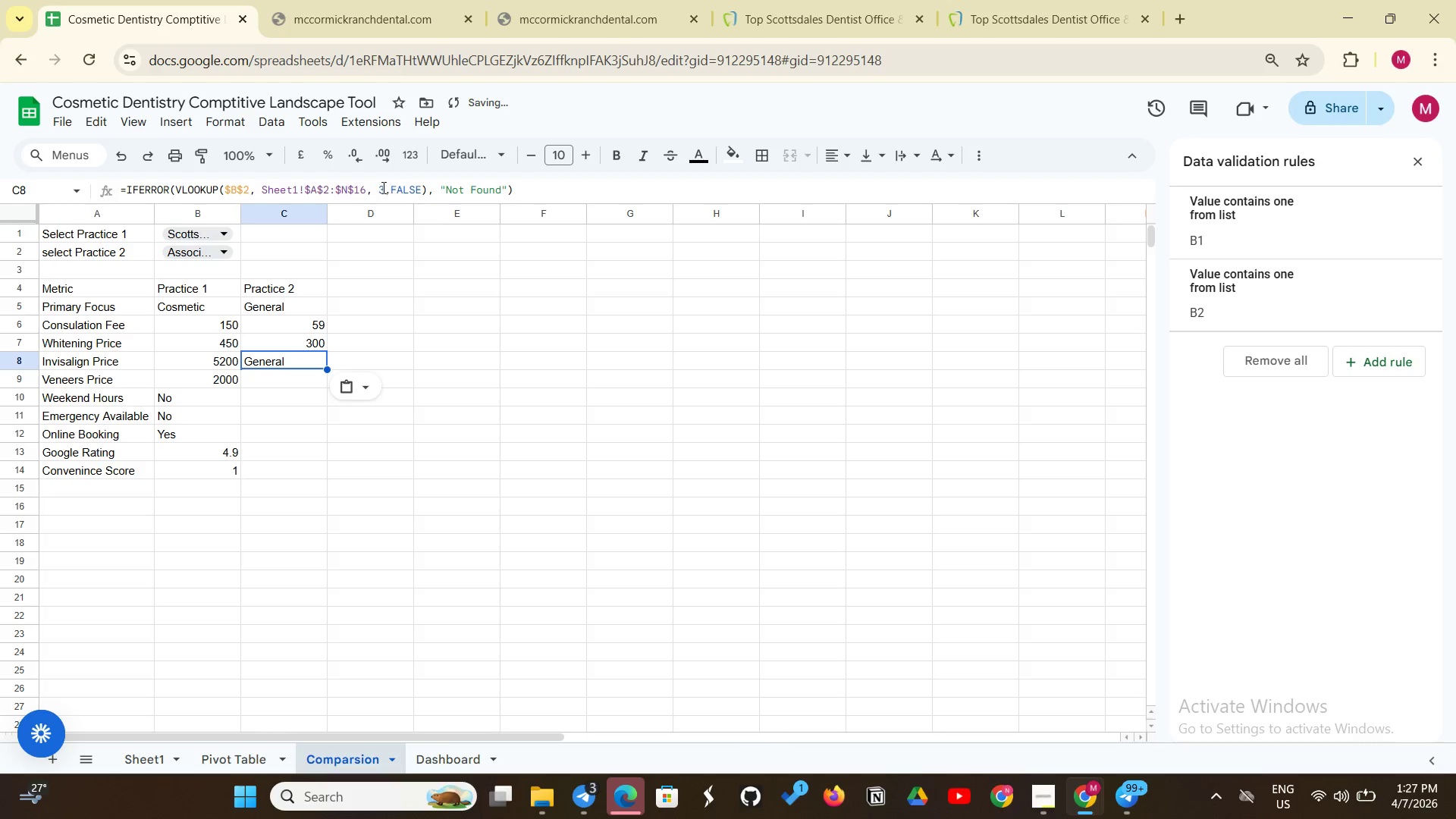 
left_click([381, 187])
 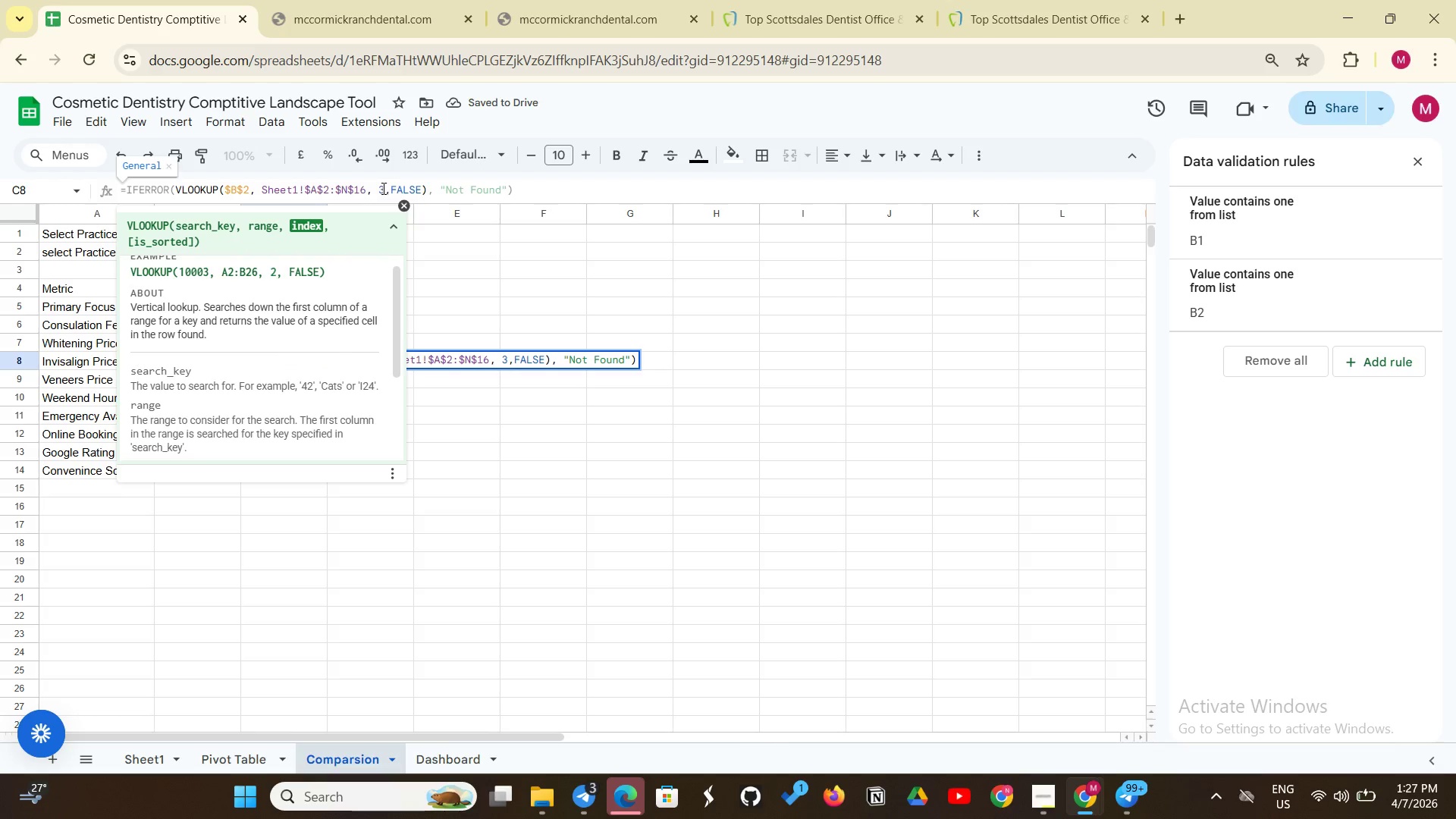 
left_click([382, 188])
 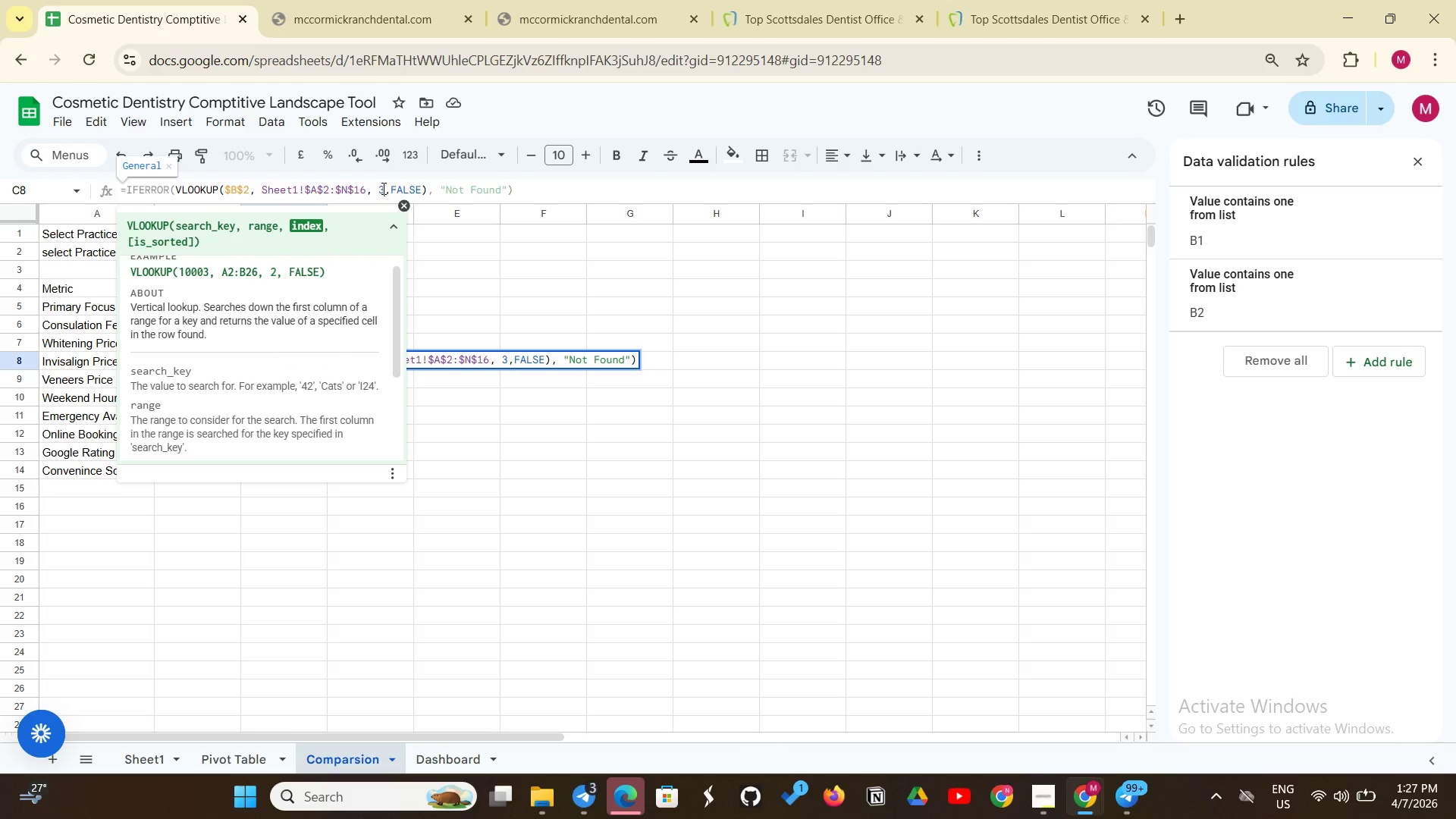 
key(Backspace)
 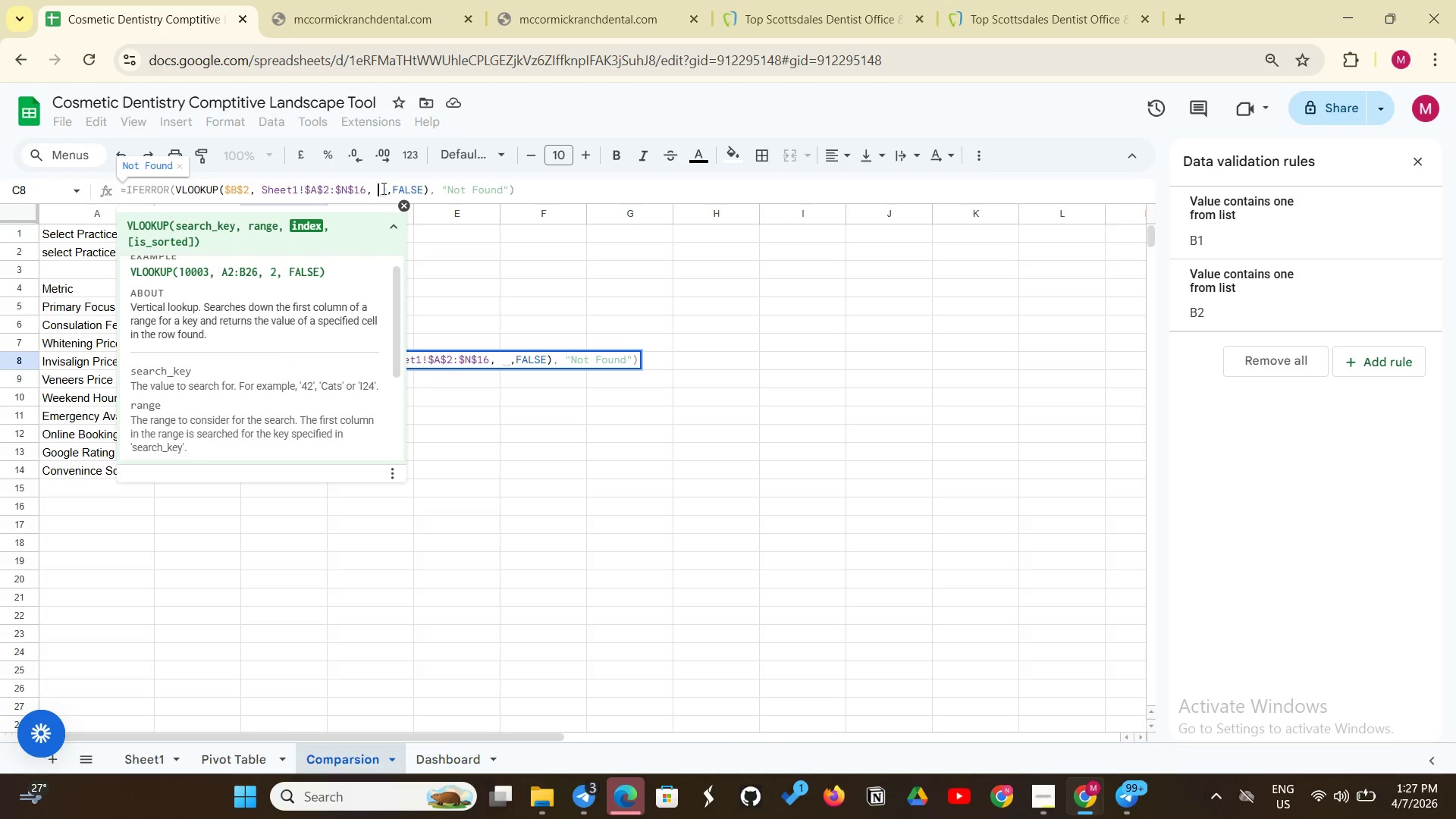 
key(8)
 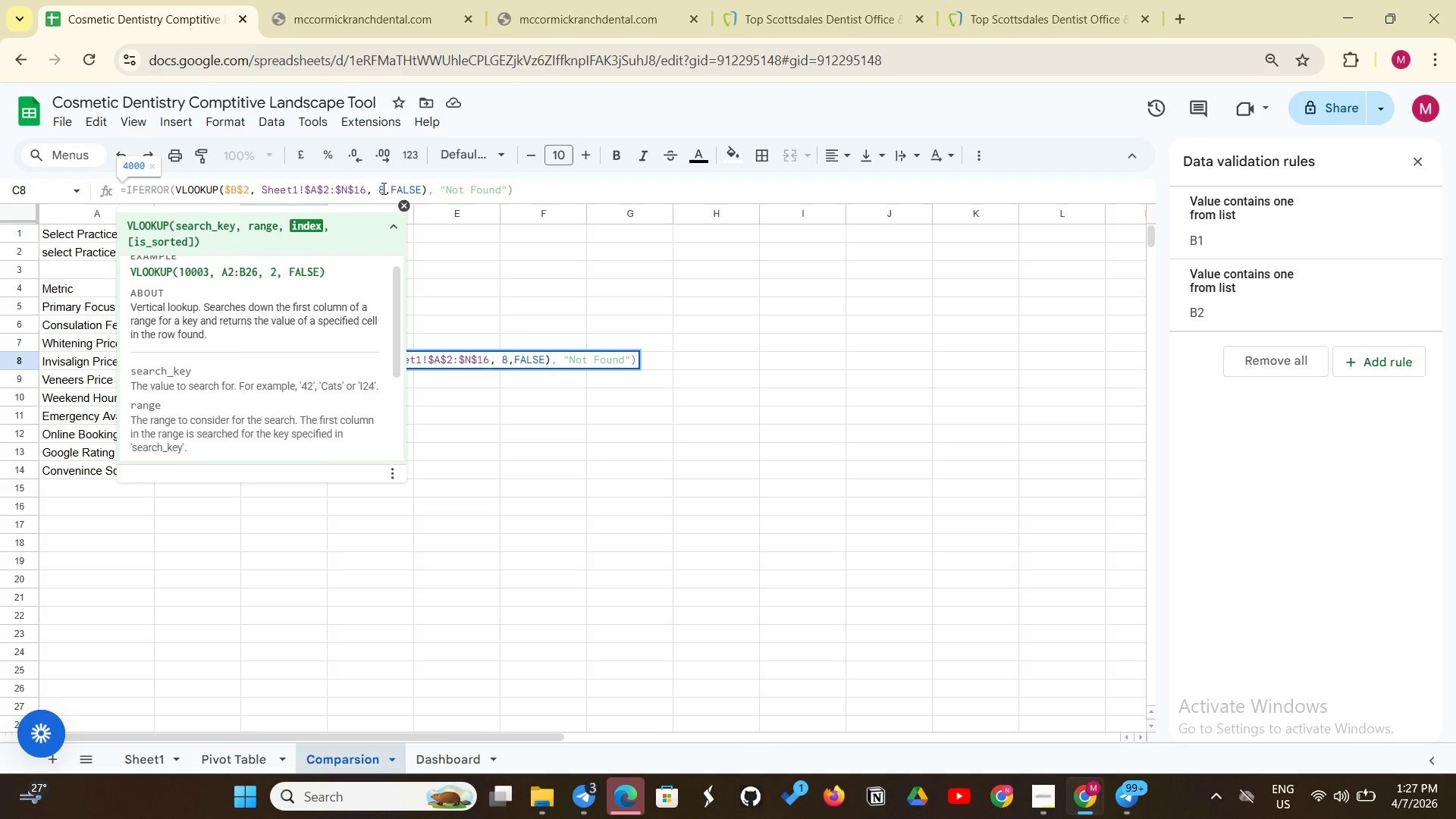 
key(Enter)
 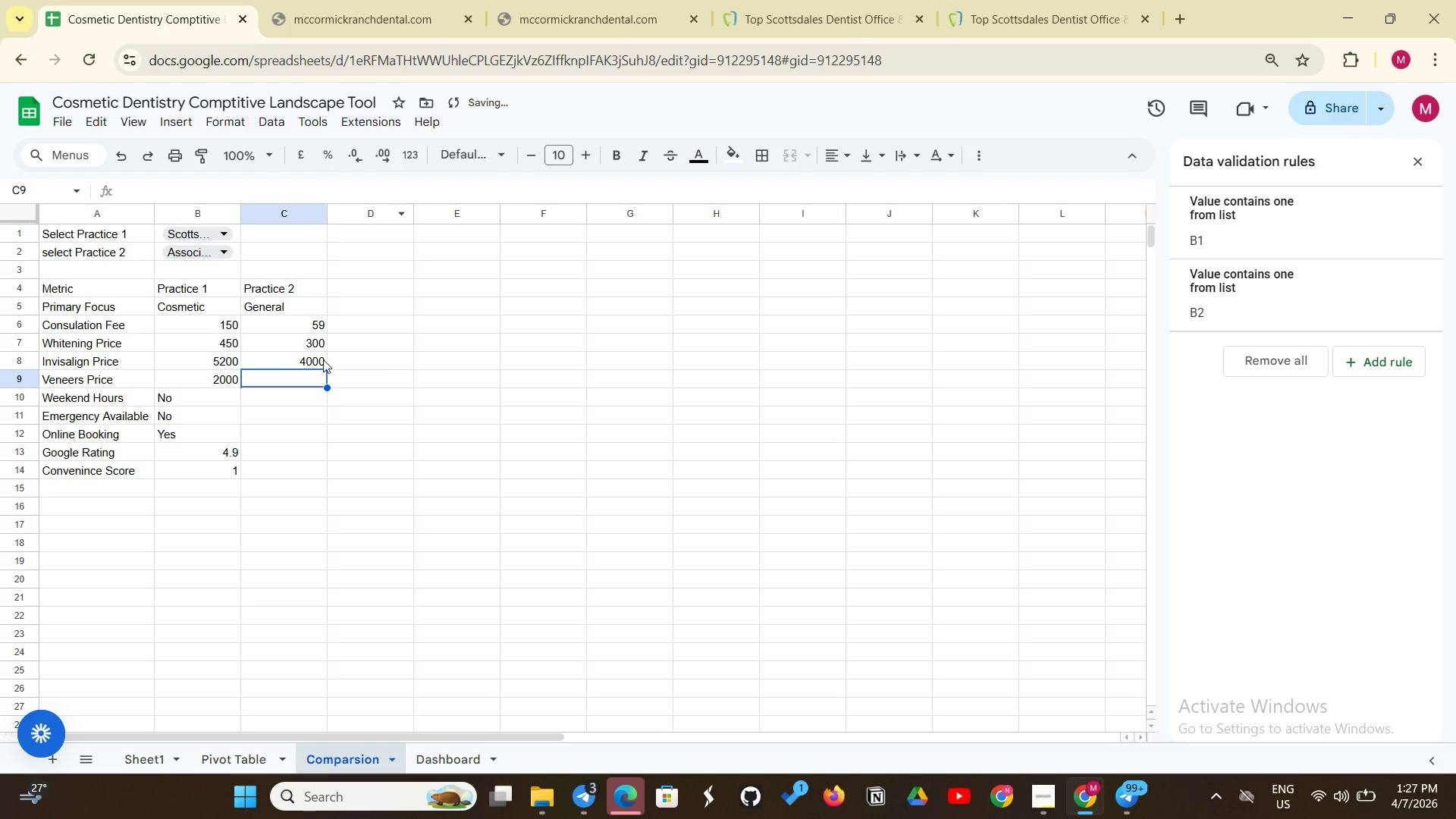 
key(Control+V)
 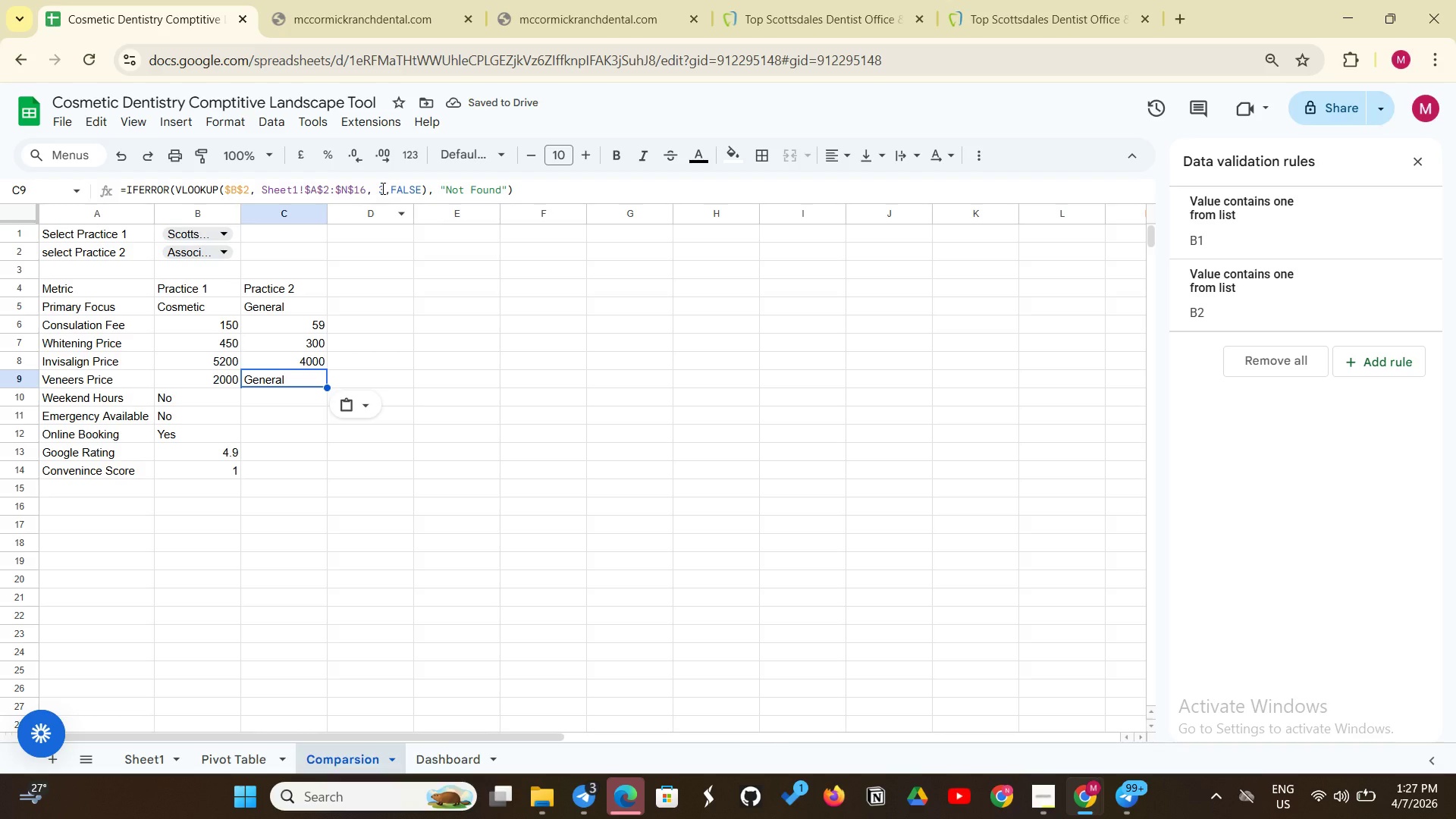 
left_click([384, 190])
 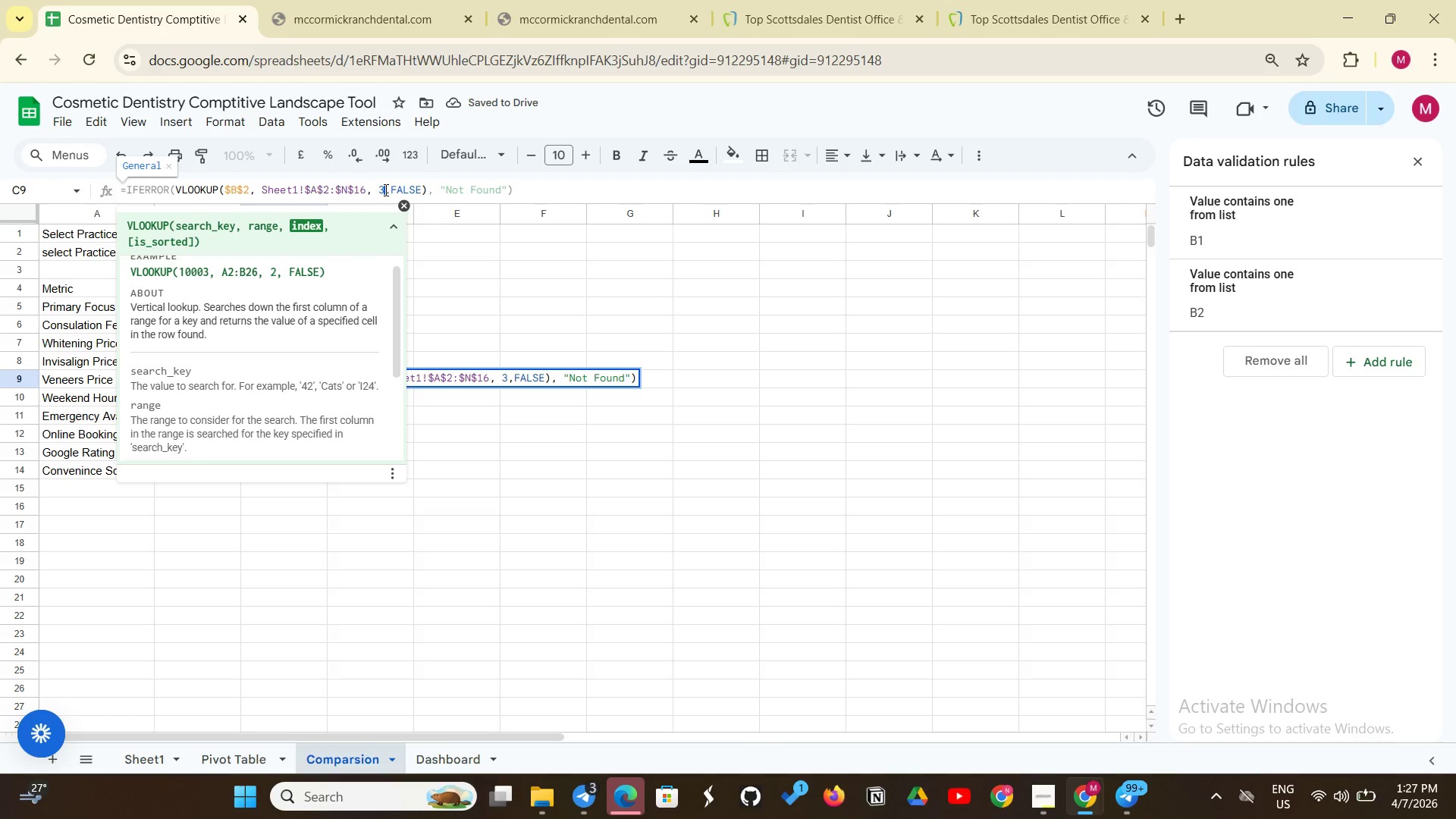 
key(Backspace)
 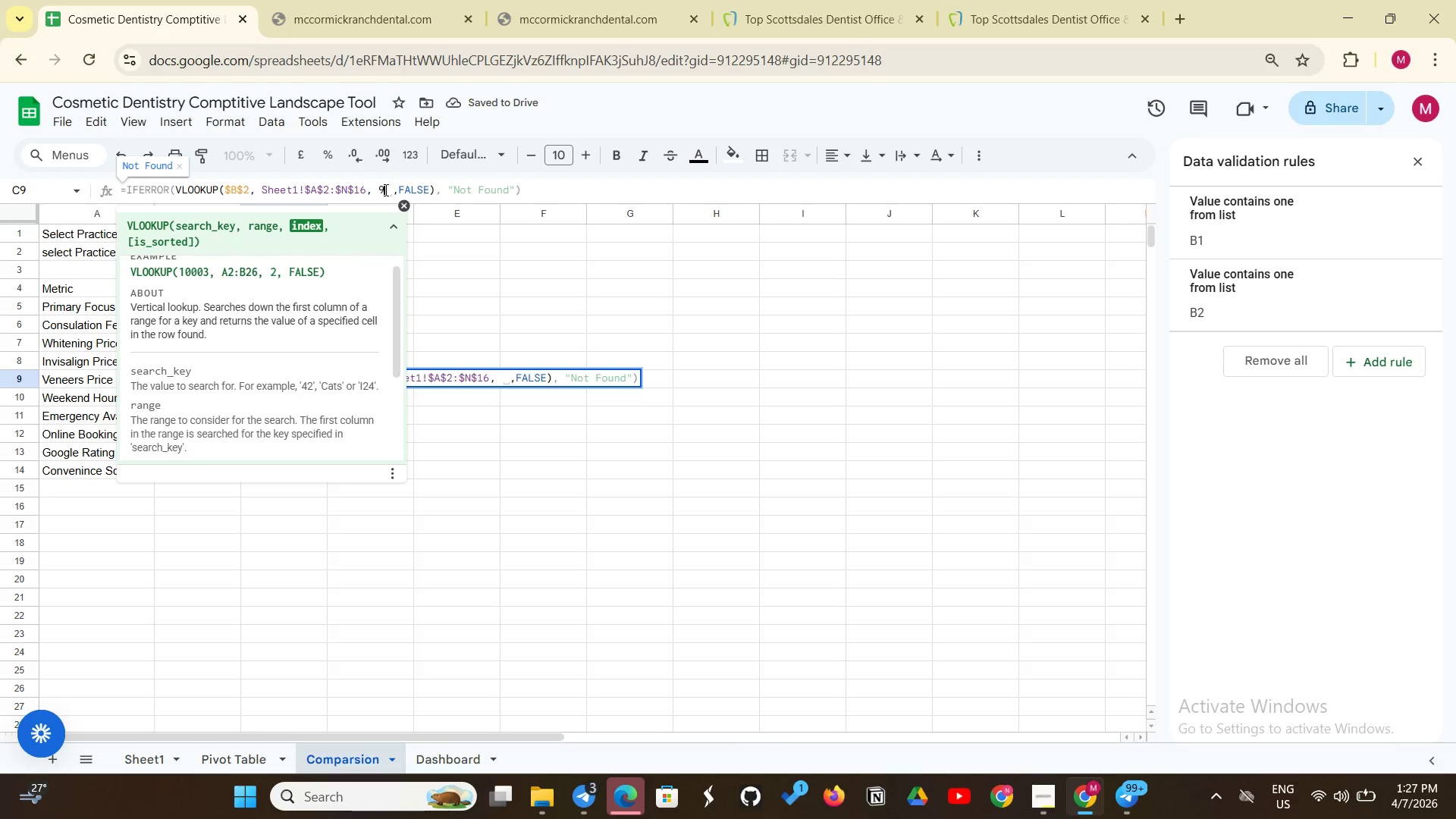 
key(9)
 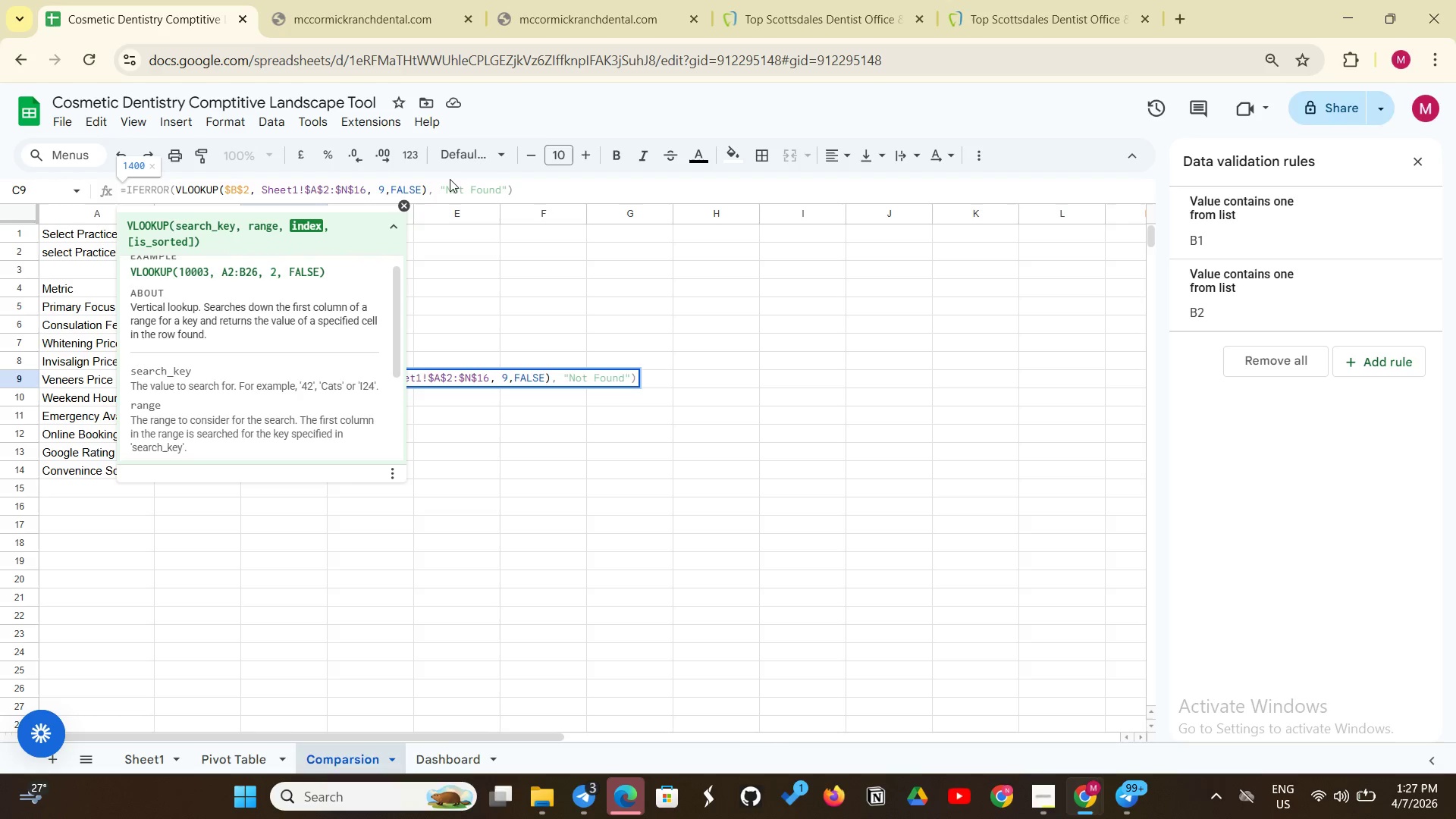 
key(Enter)
 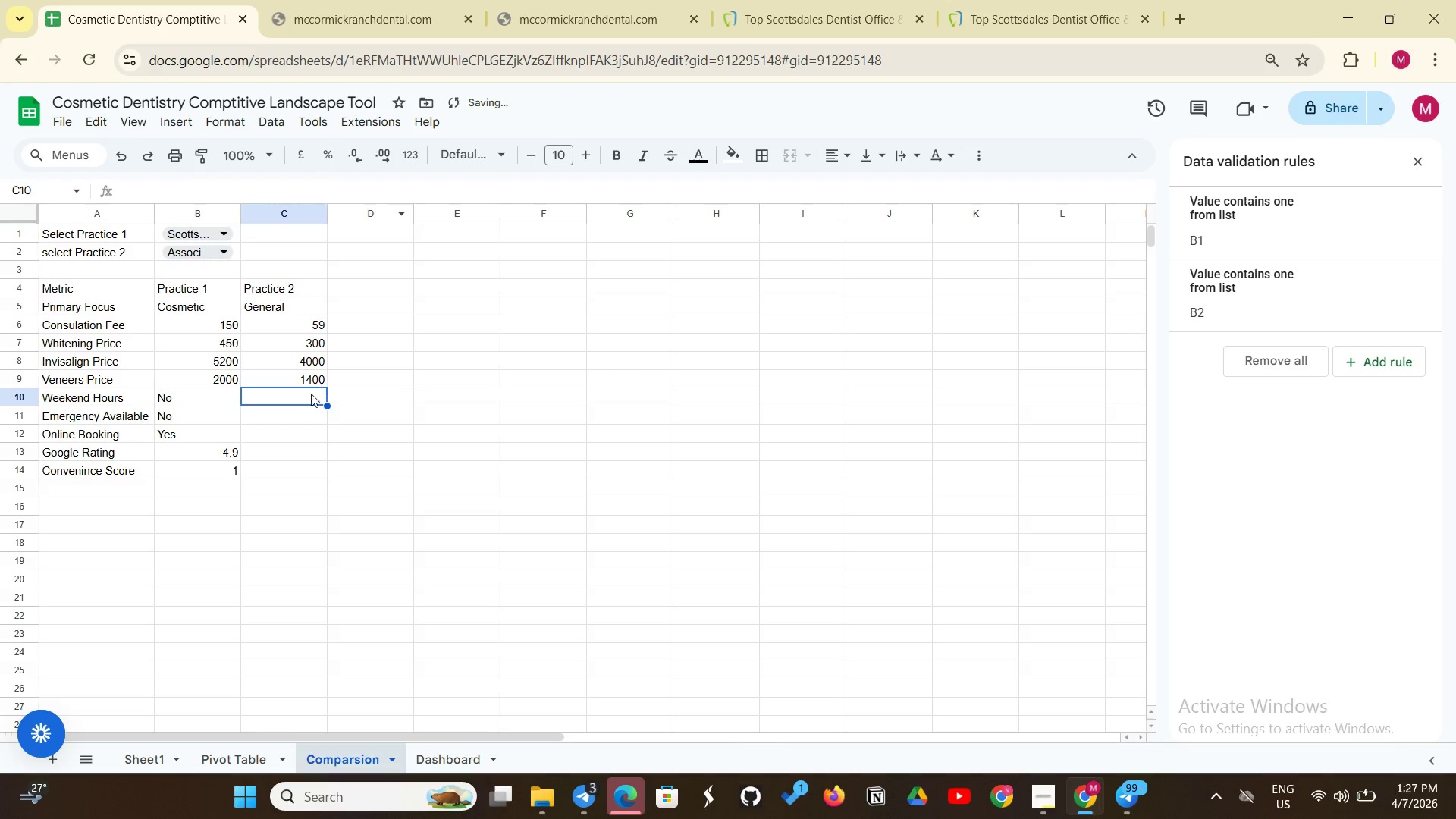 
left_click([302, 403])
 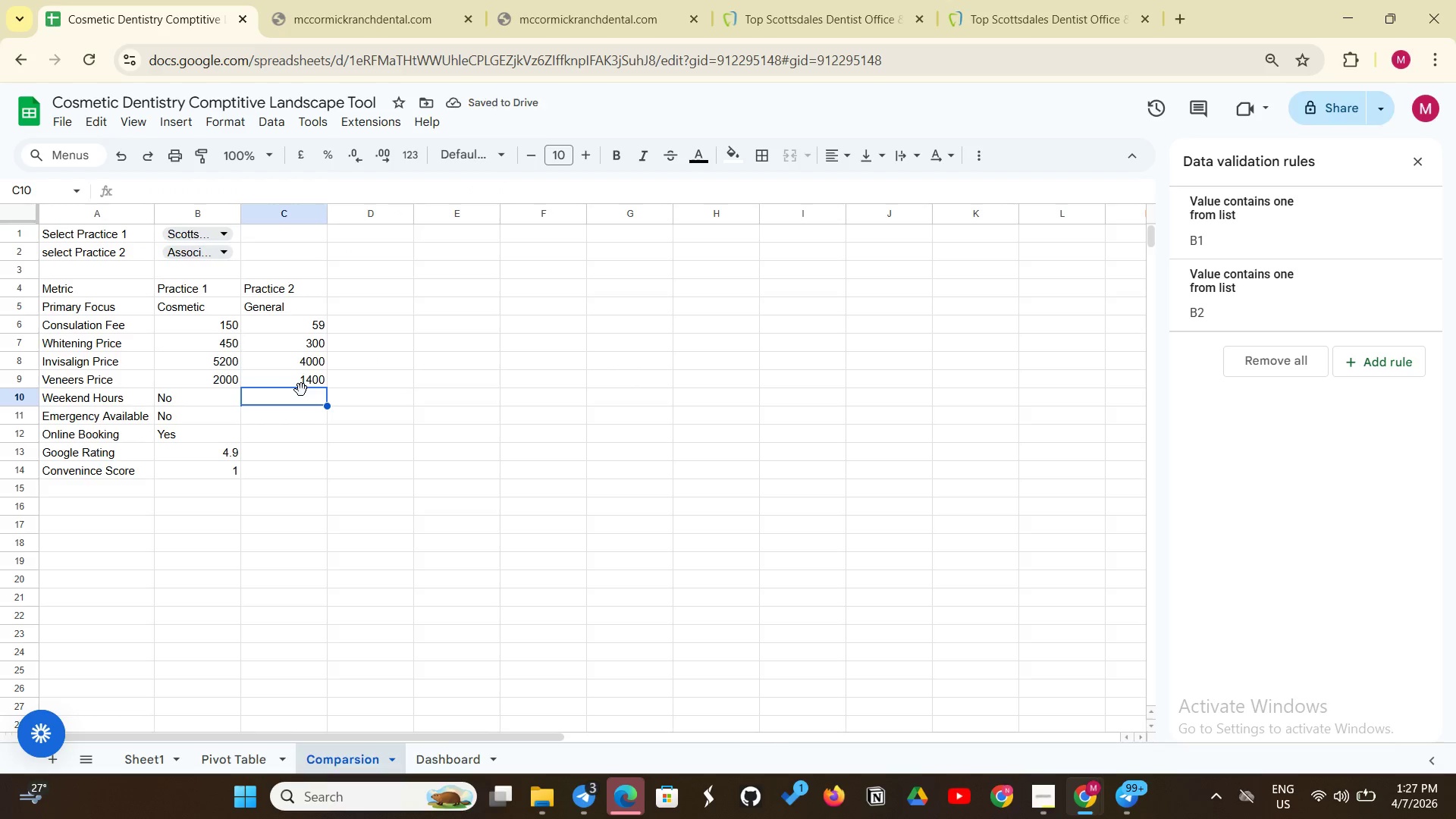 
left_click([301, 390])
 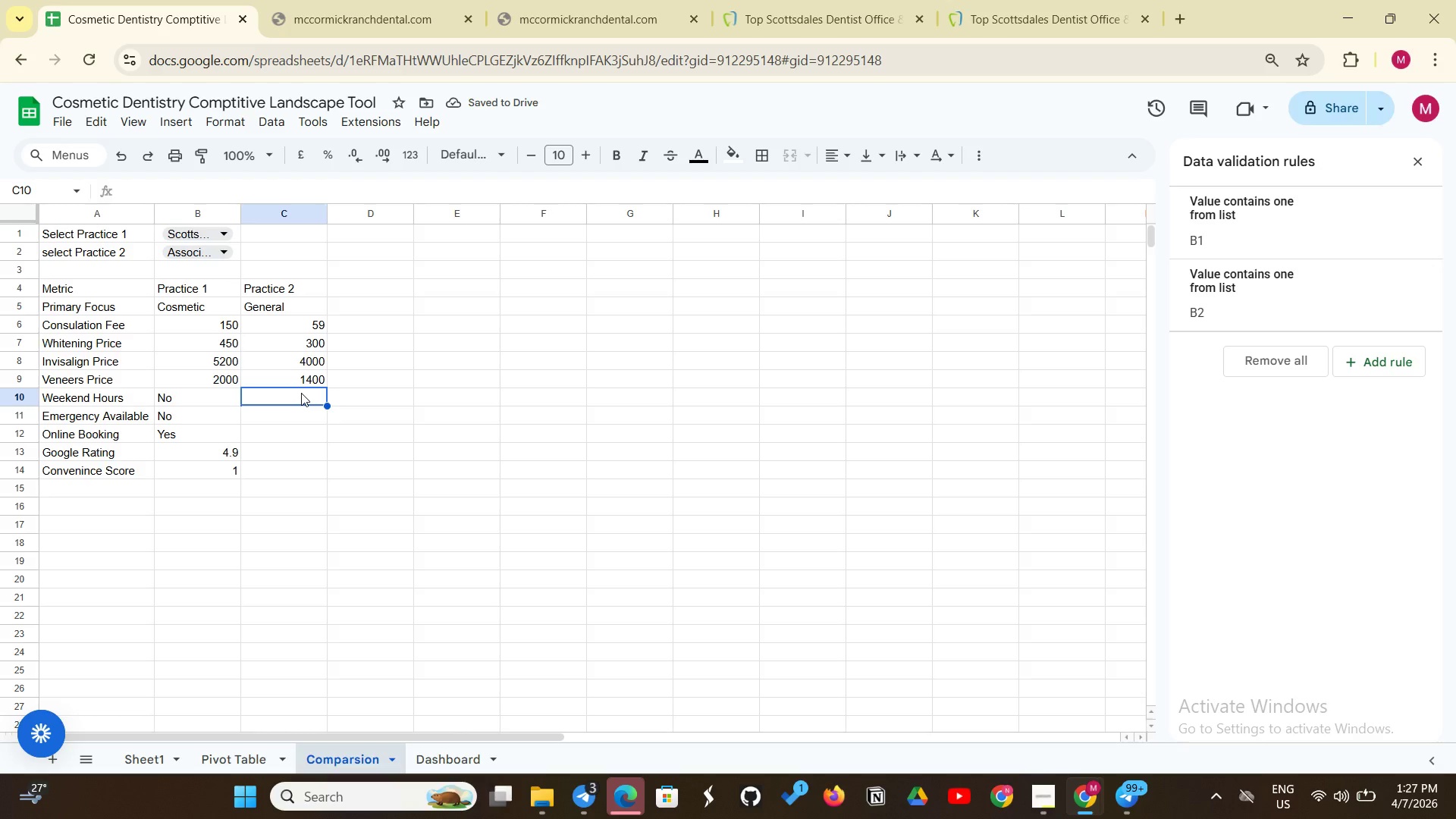 
key(Control+ControlLeft)
 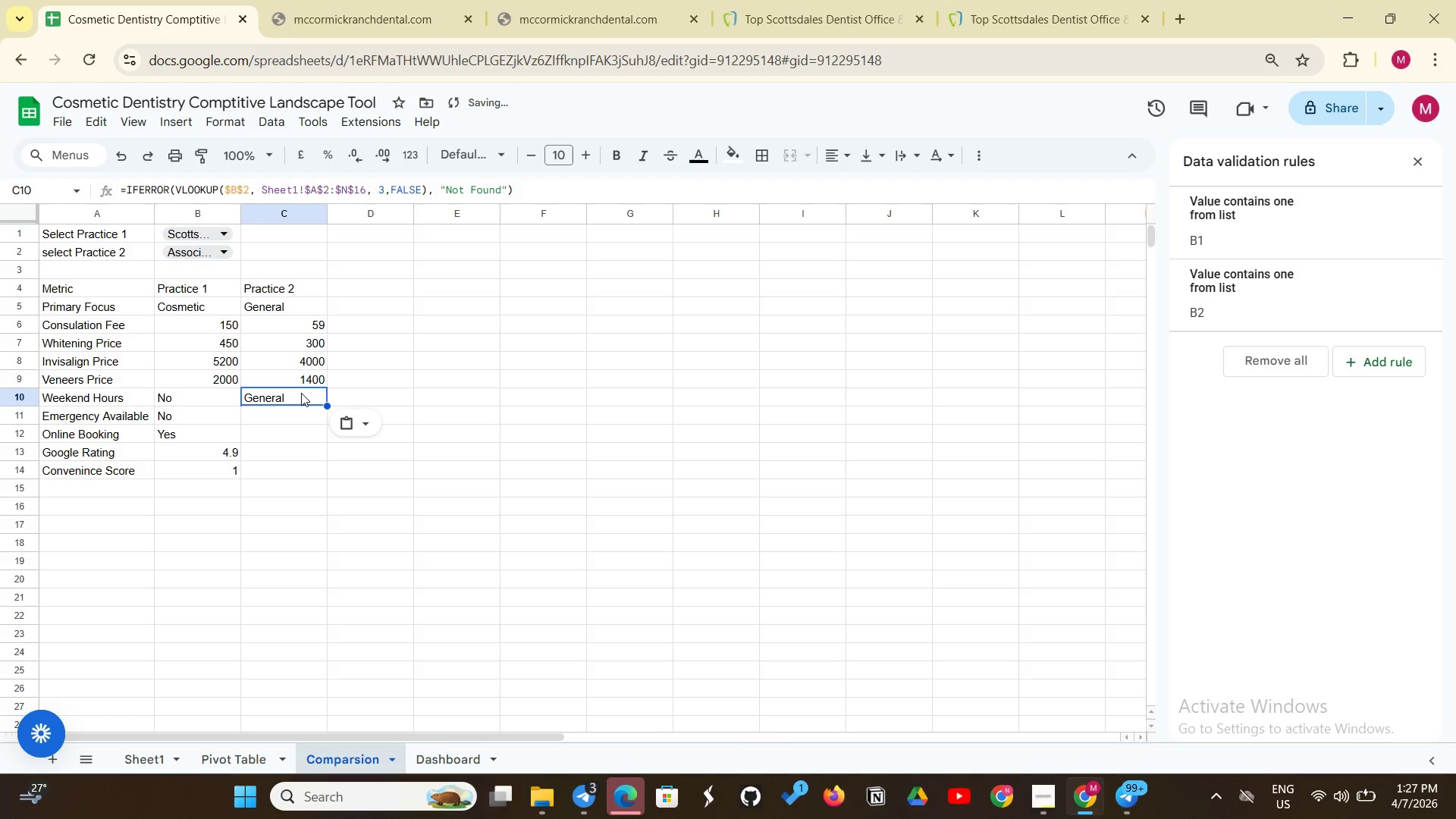 
key(Control+V)
 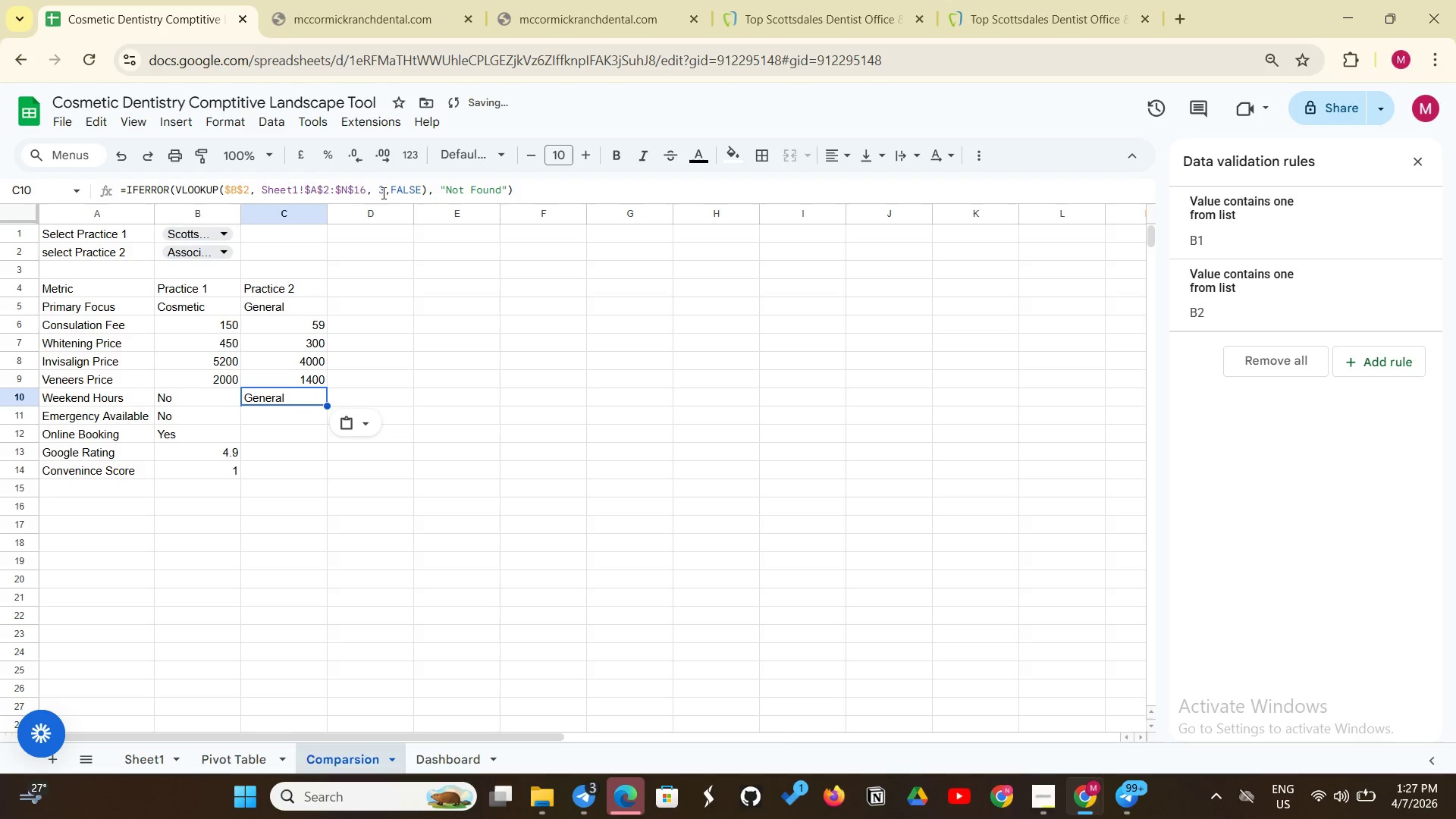 
left_click([383, 191])
 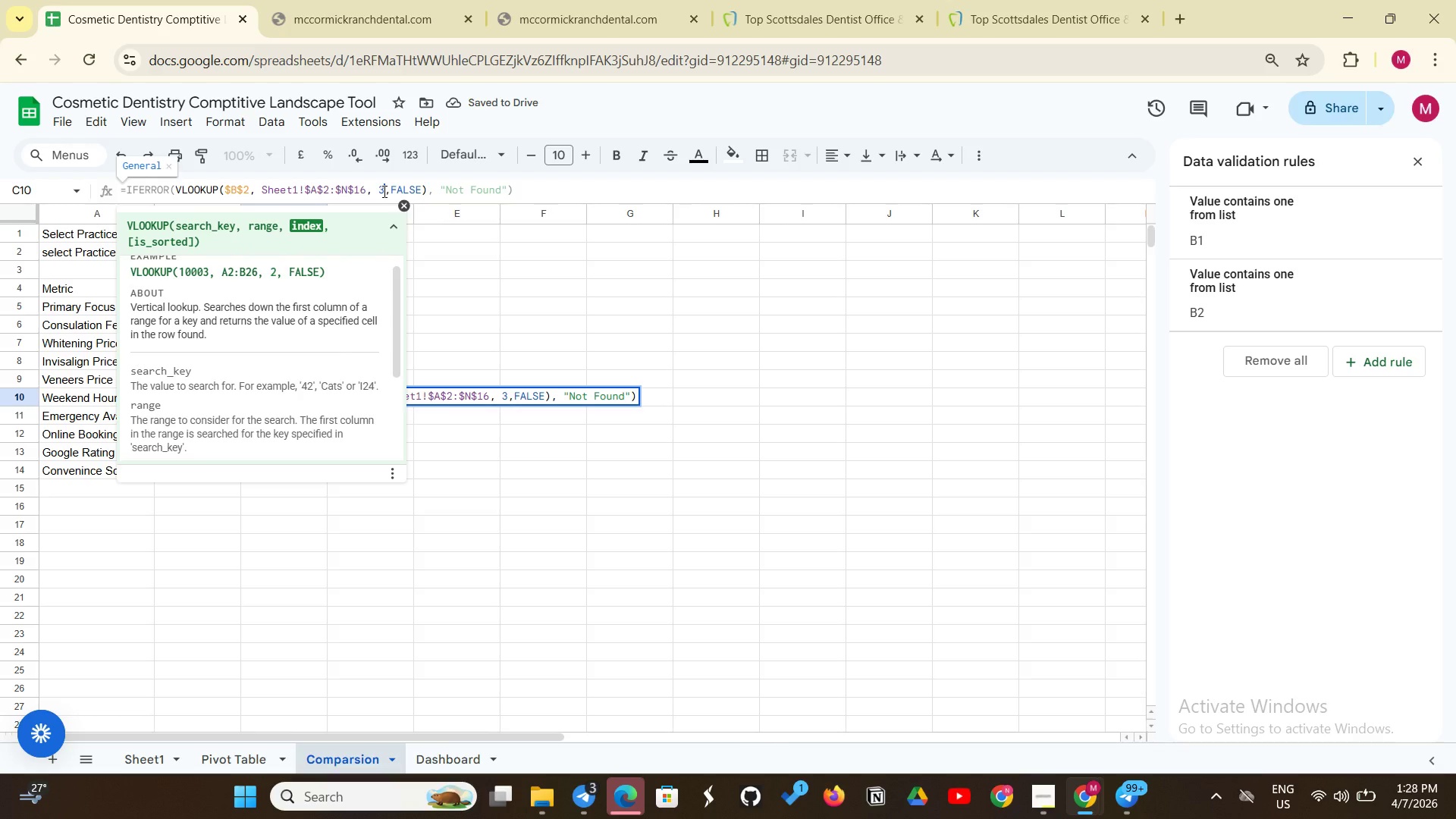 
key(Backspace)
type(10)
 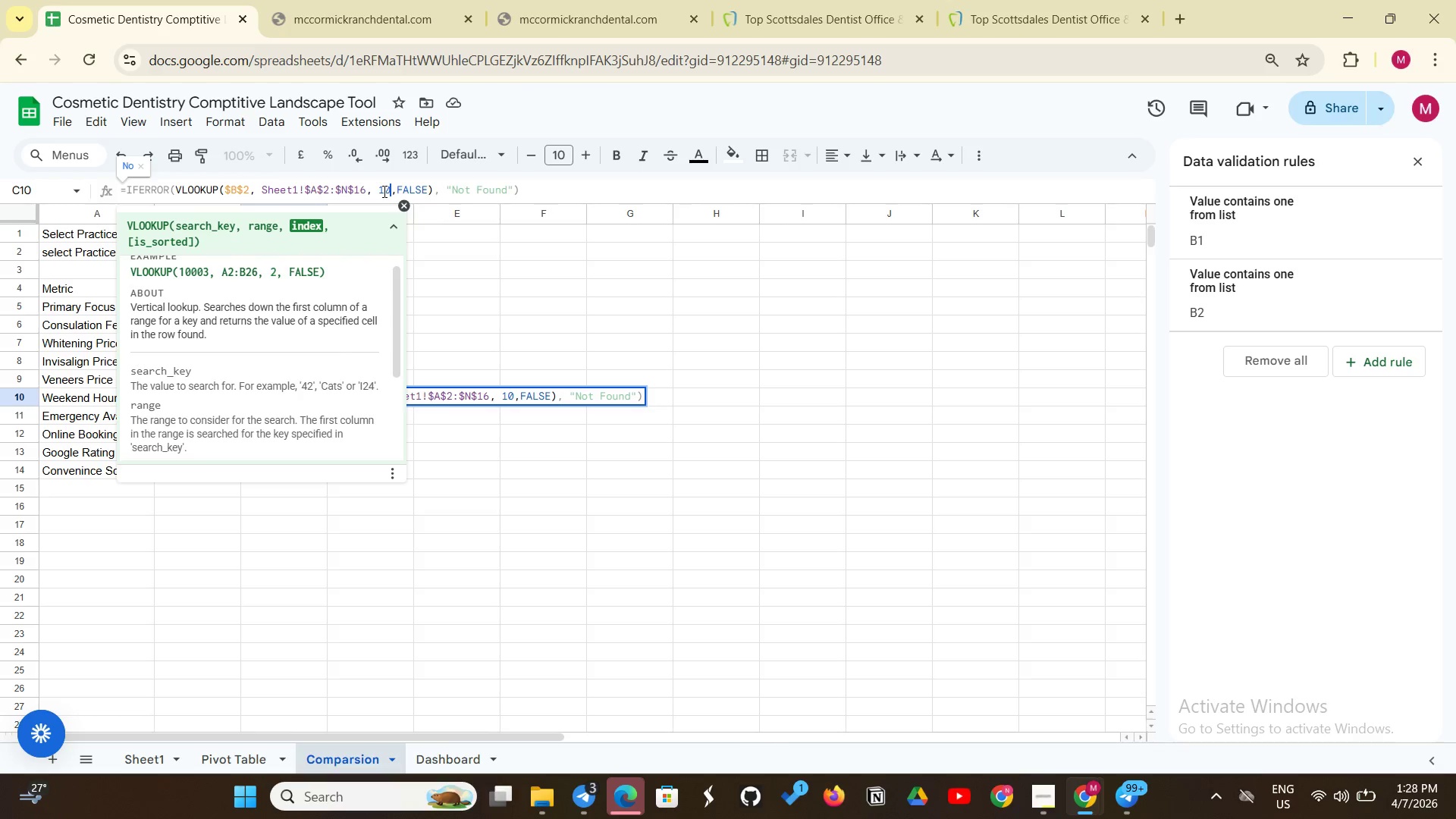 
key(Enter)
 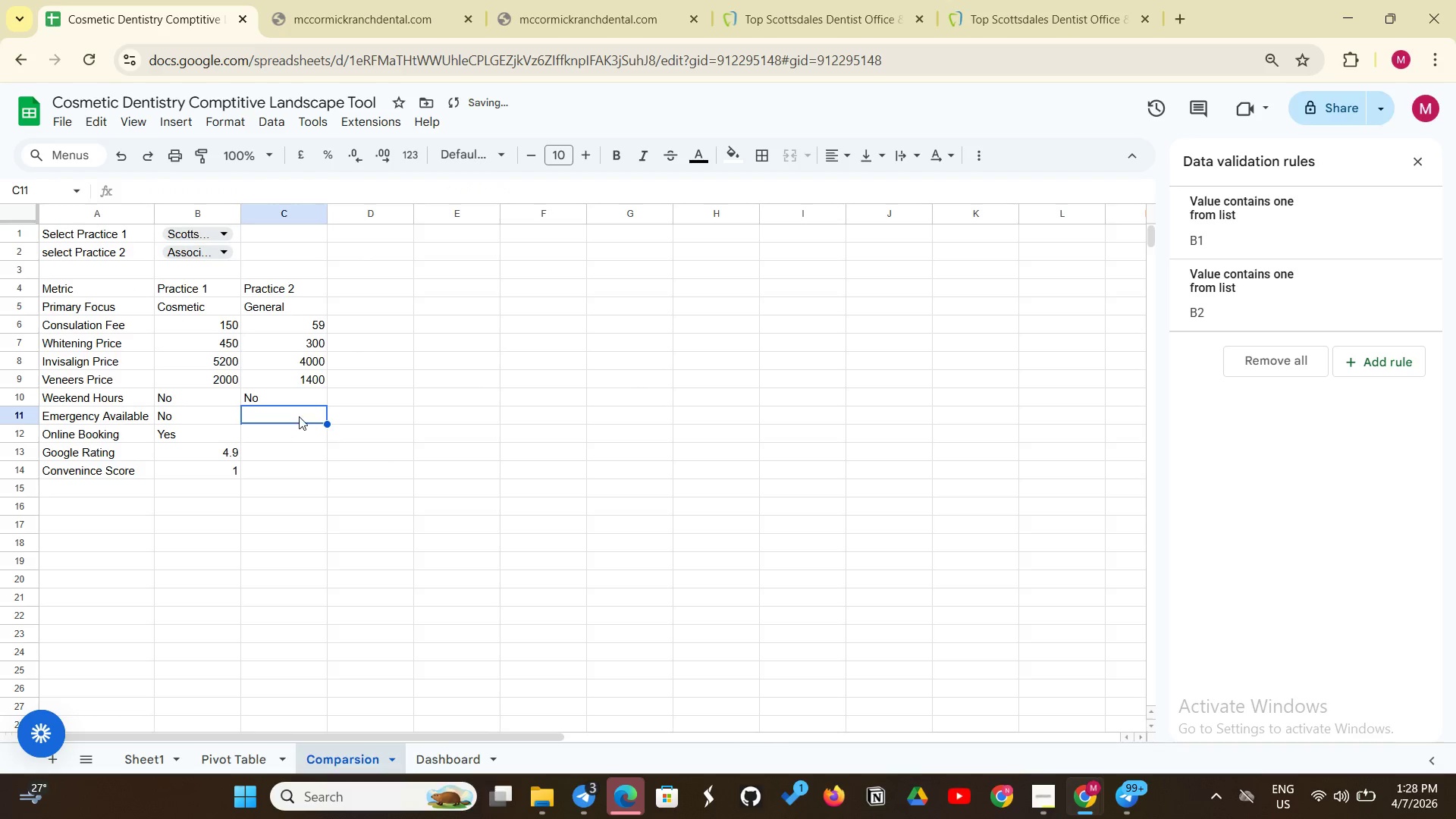 
left_click([299, 416])